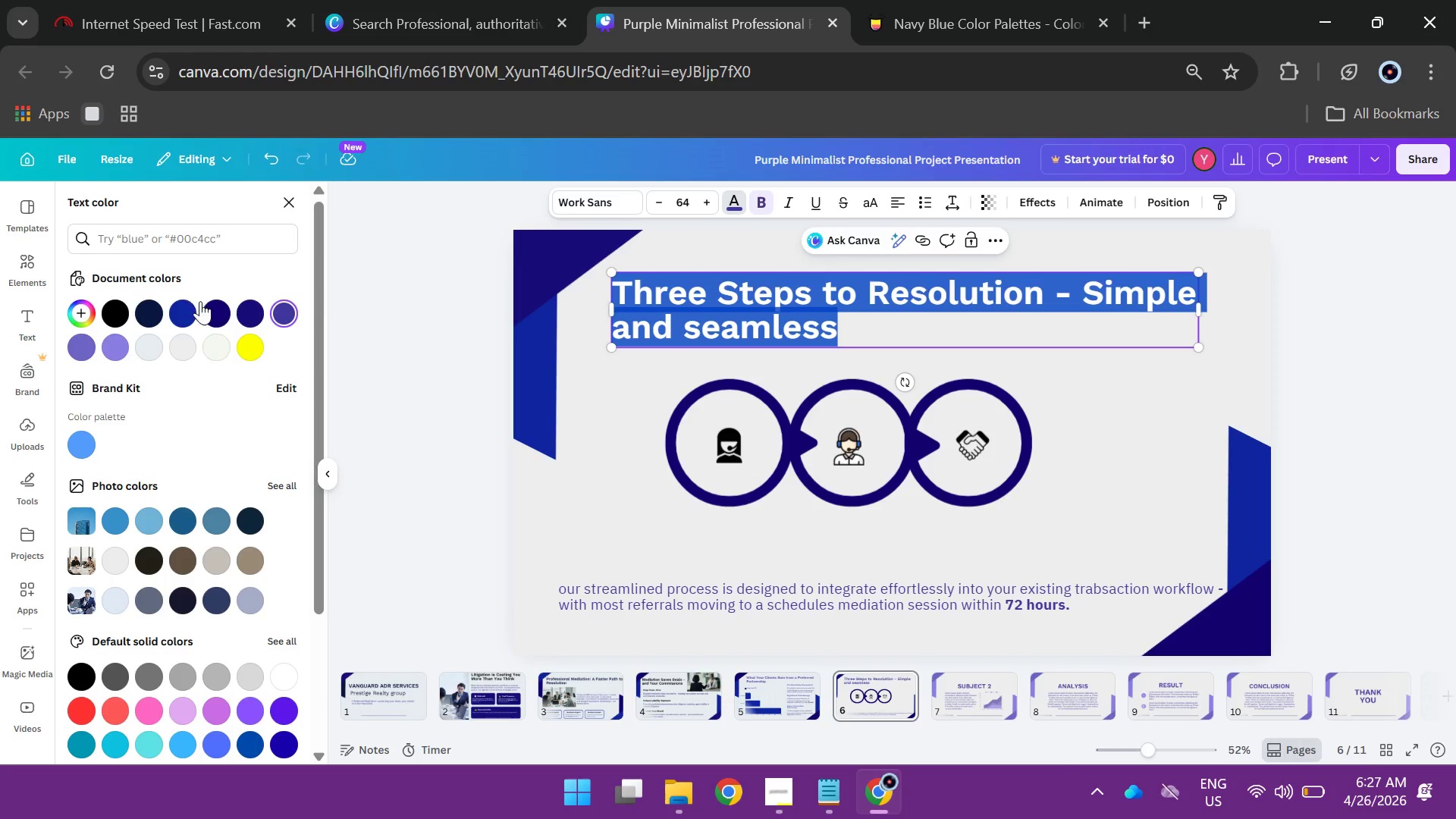 
left_click([218, 309])
 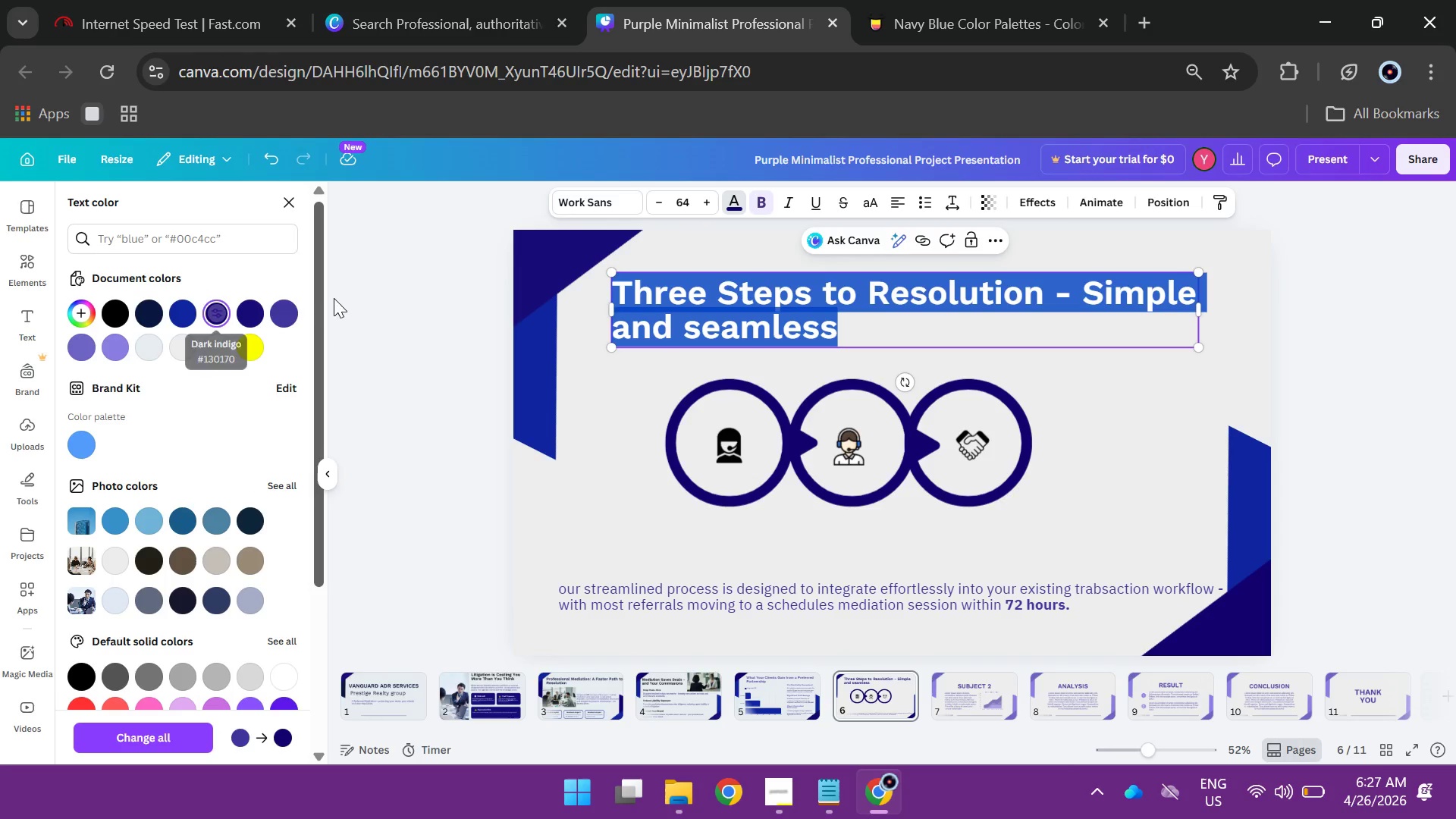 
left_click([448, 331])
 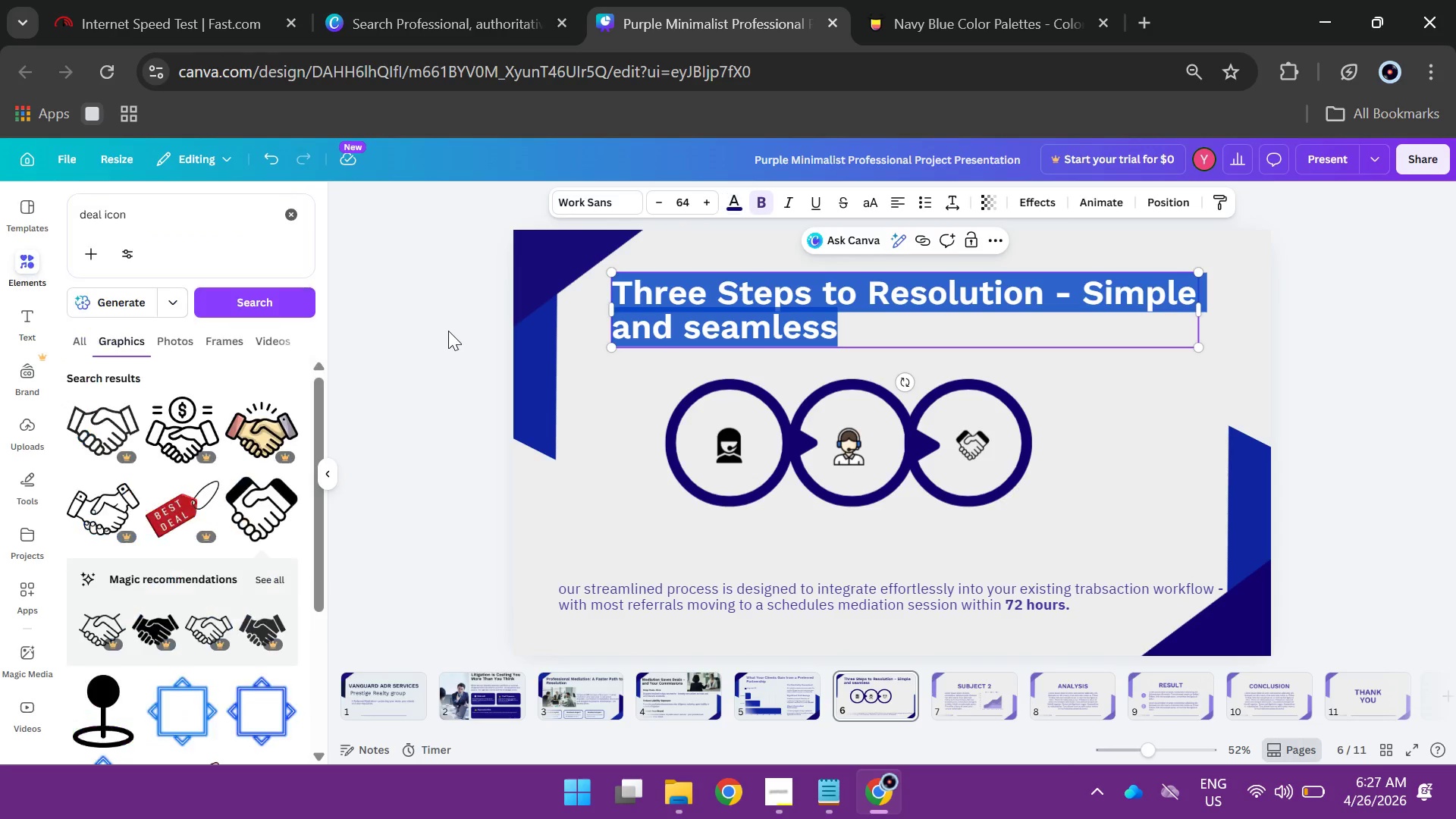 
left_click([448, 331])
 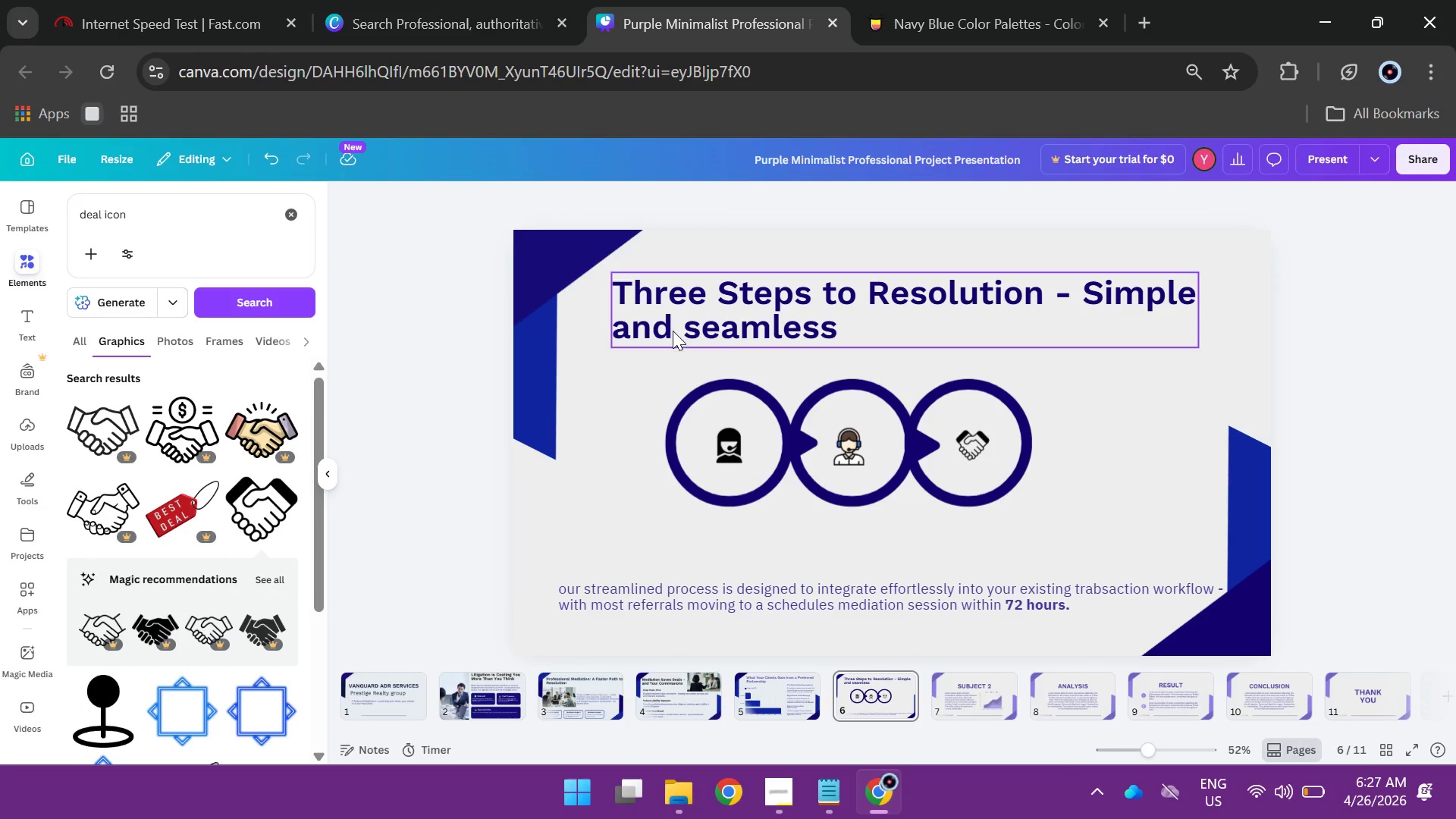 
left_click([673, 331])
 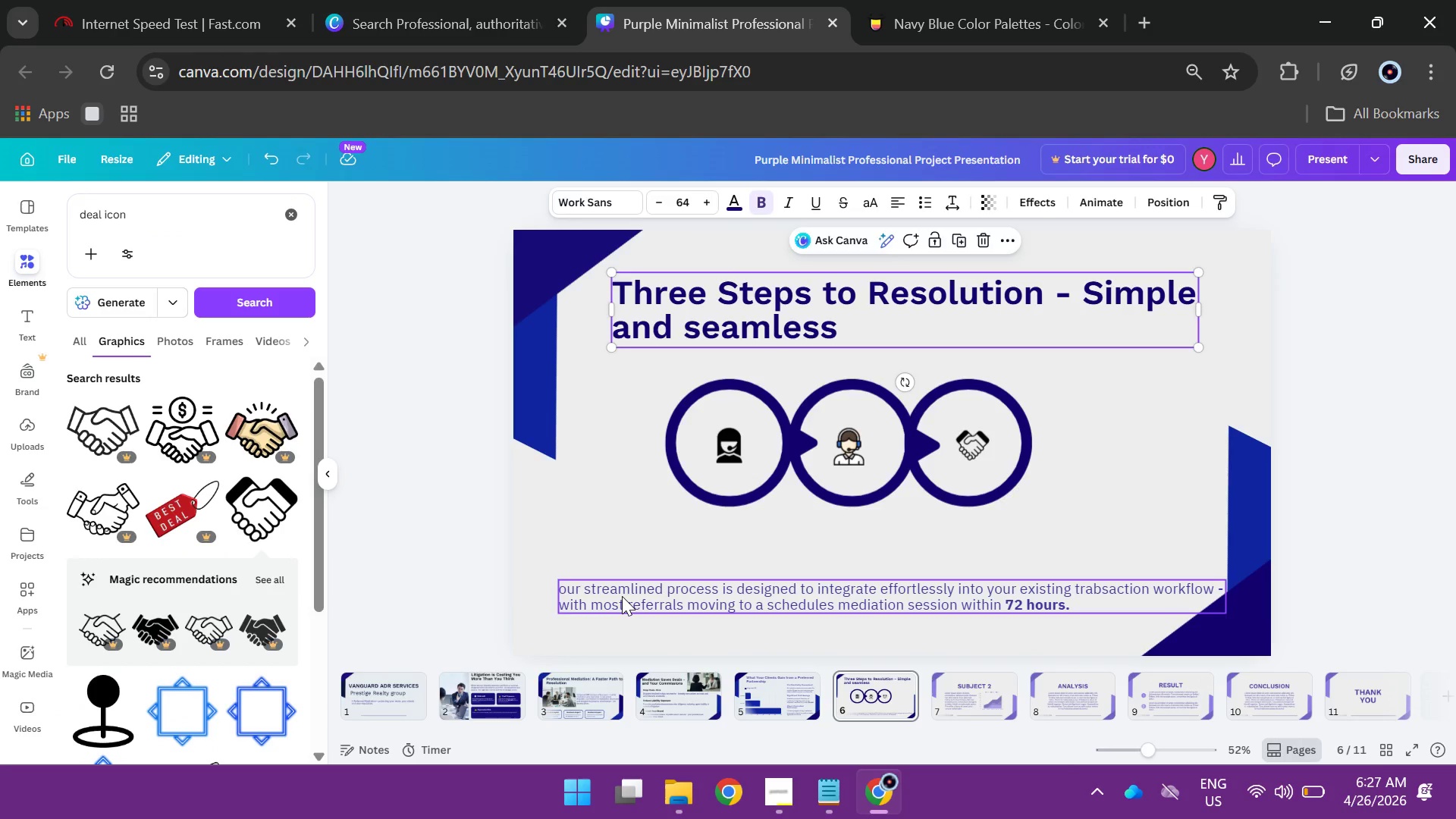 
double_click([622, 596])
 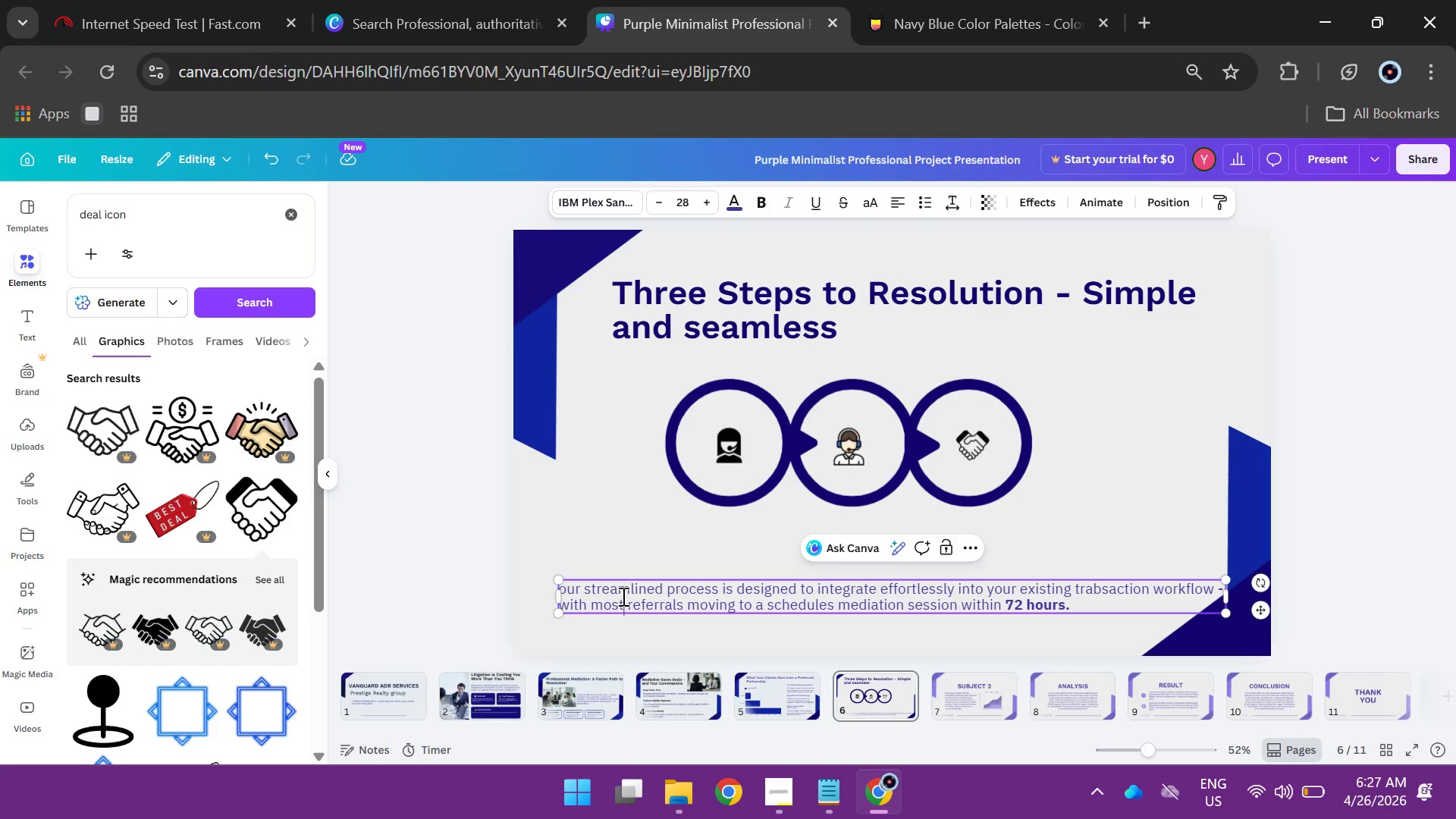 
key(Control+A)
 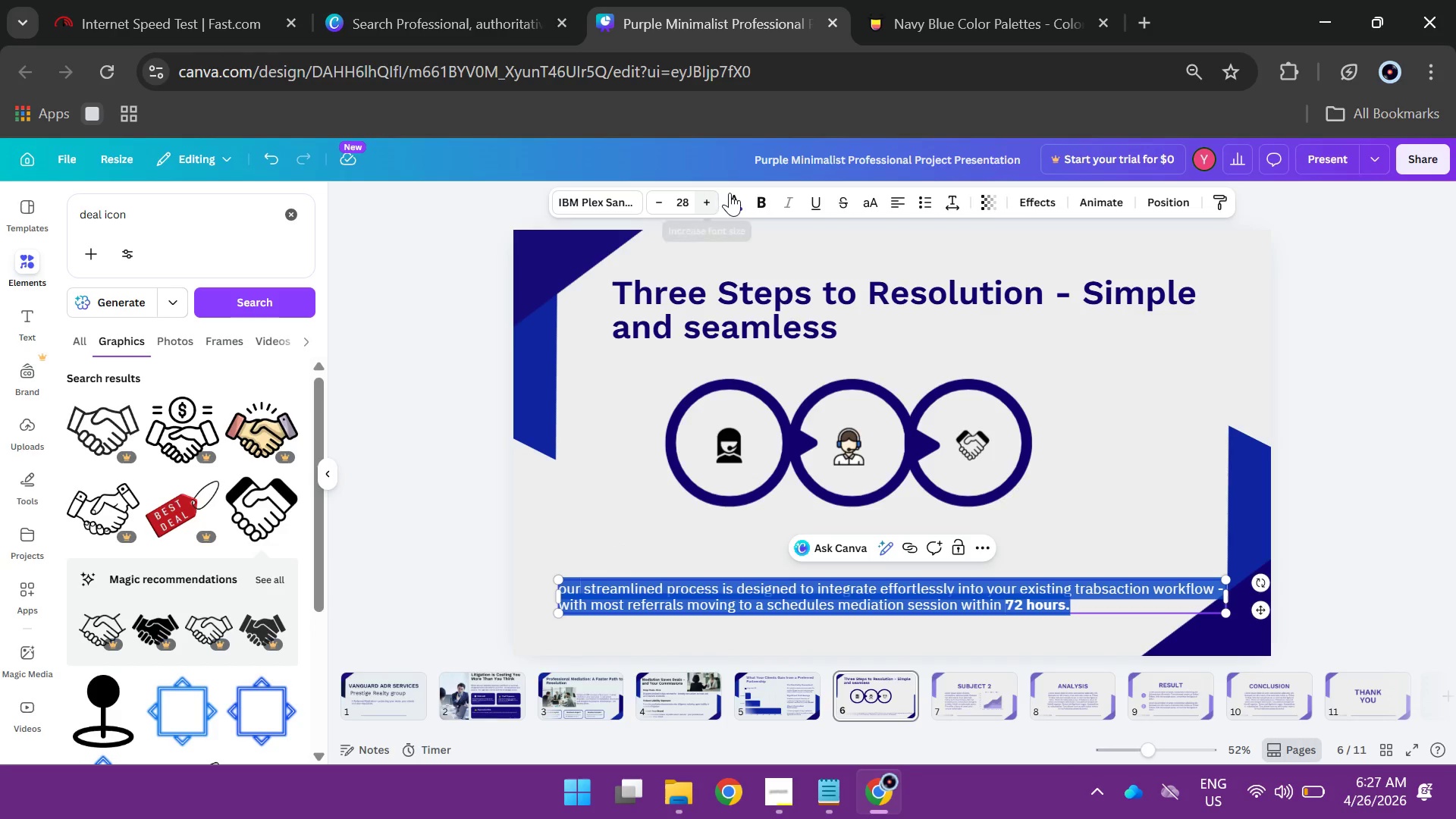 
left_click([730, 193])
 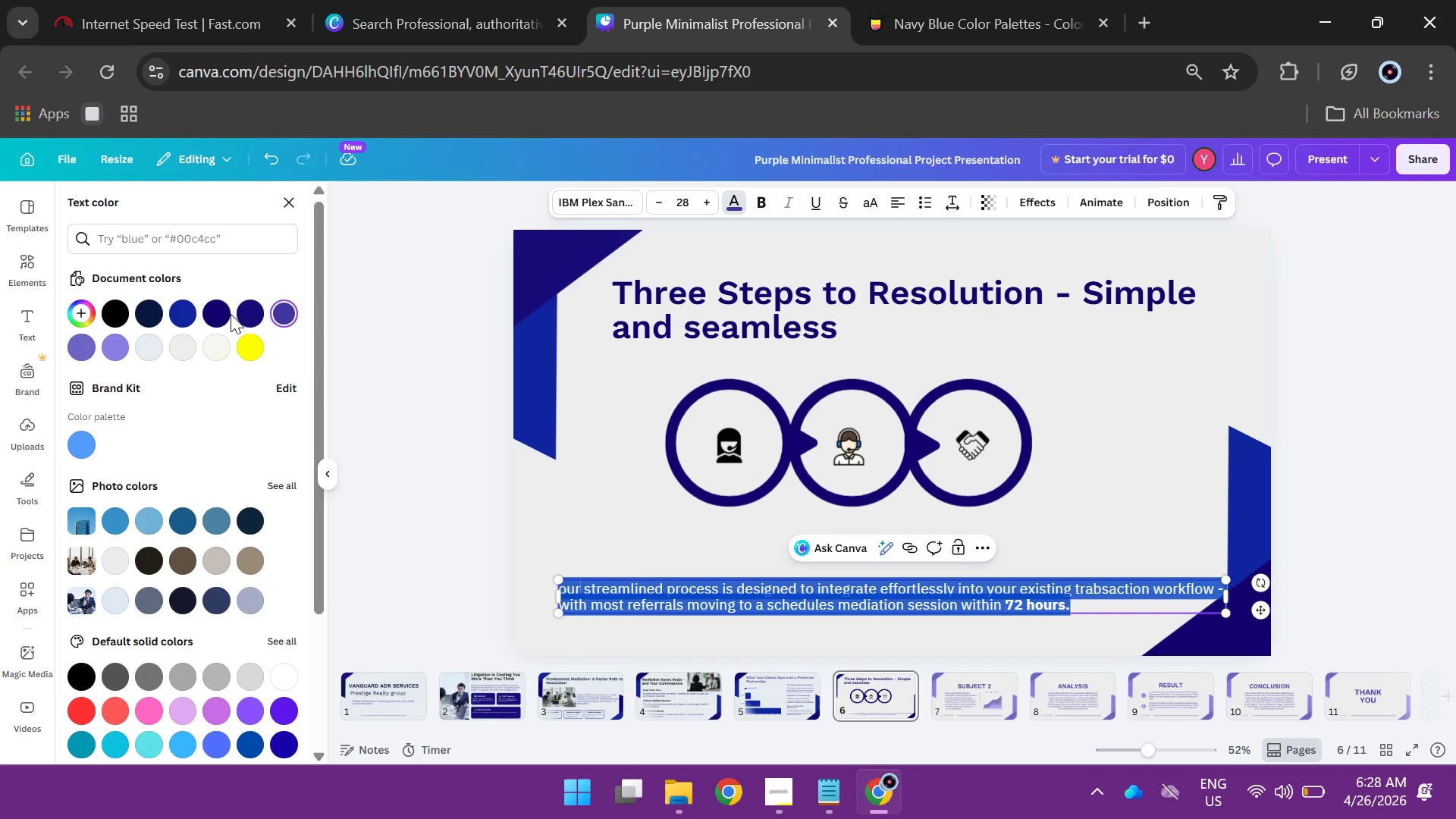 
left_click([224, 312])
 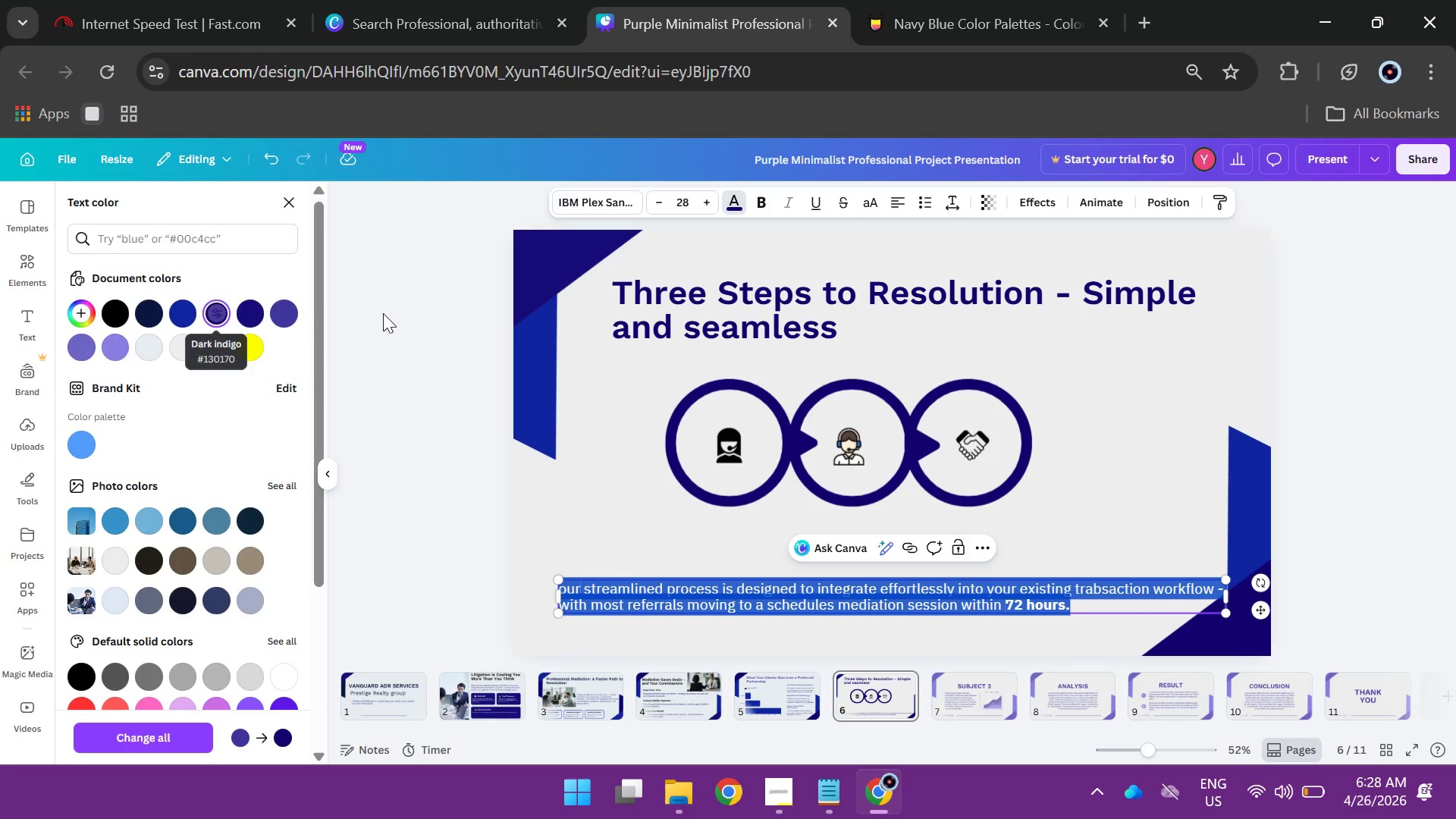 
left_click([391, 313])
 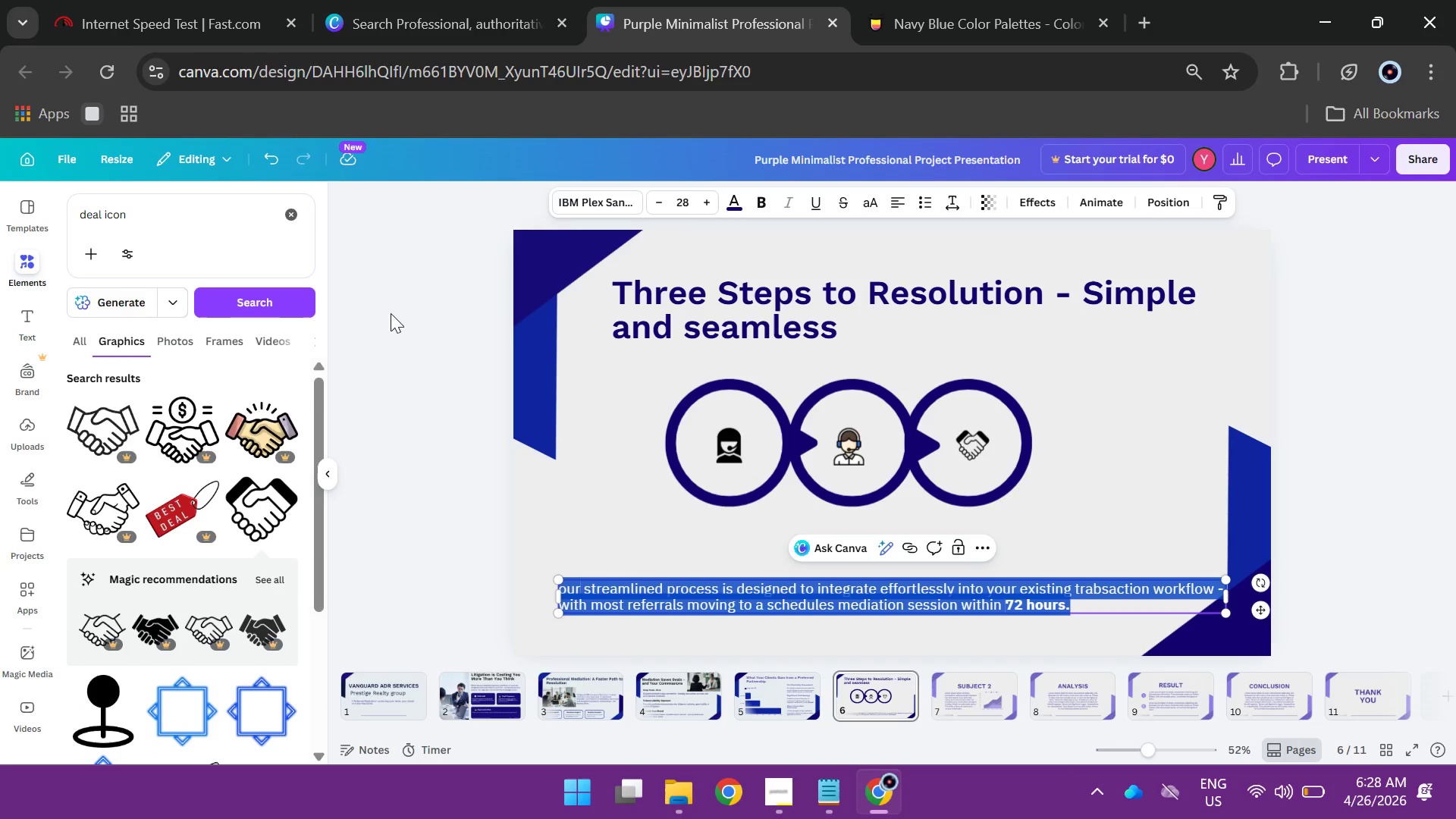 
left_click([391, 313])
 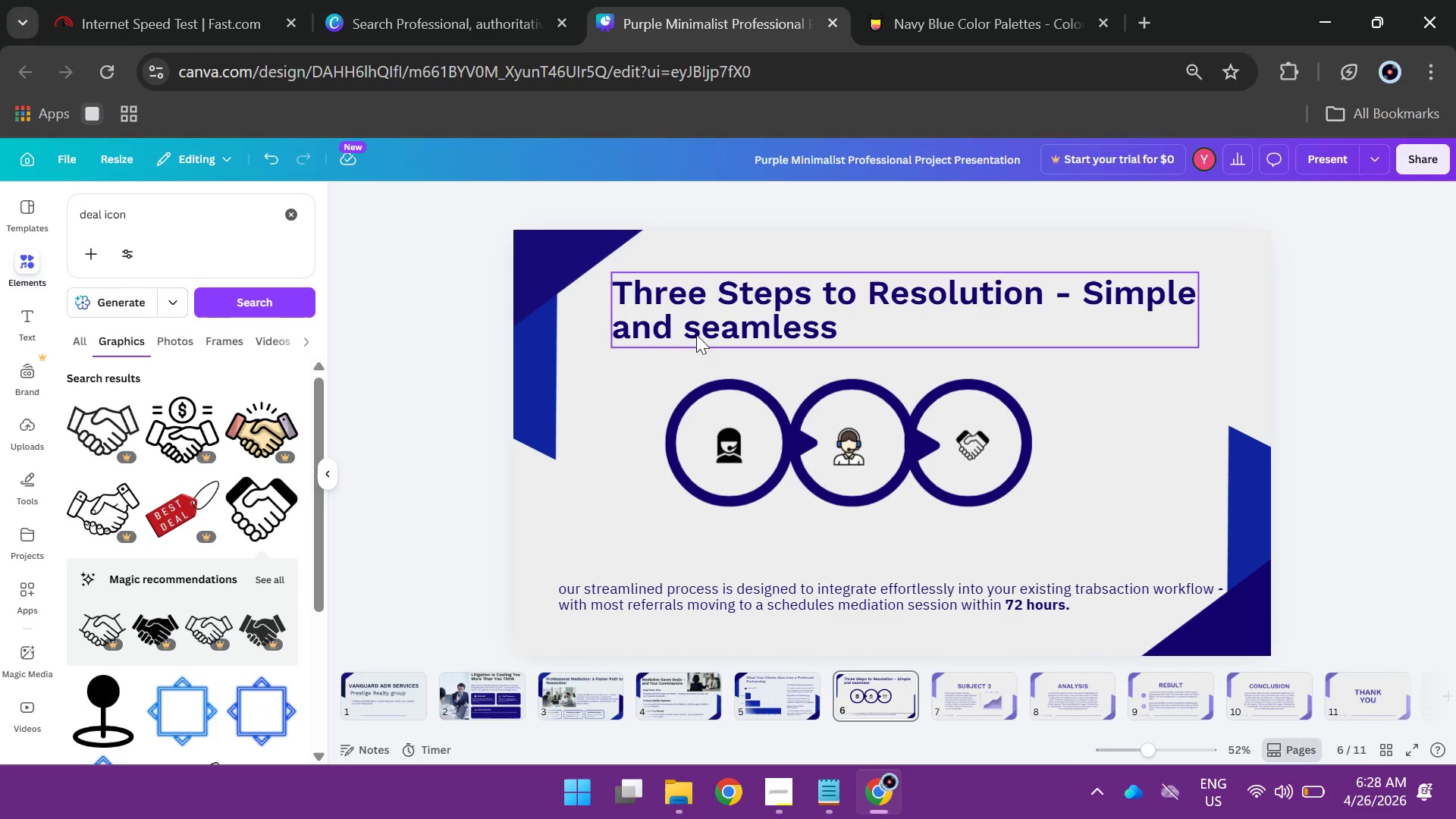 
left_click([696, 334])
 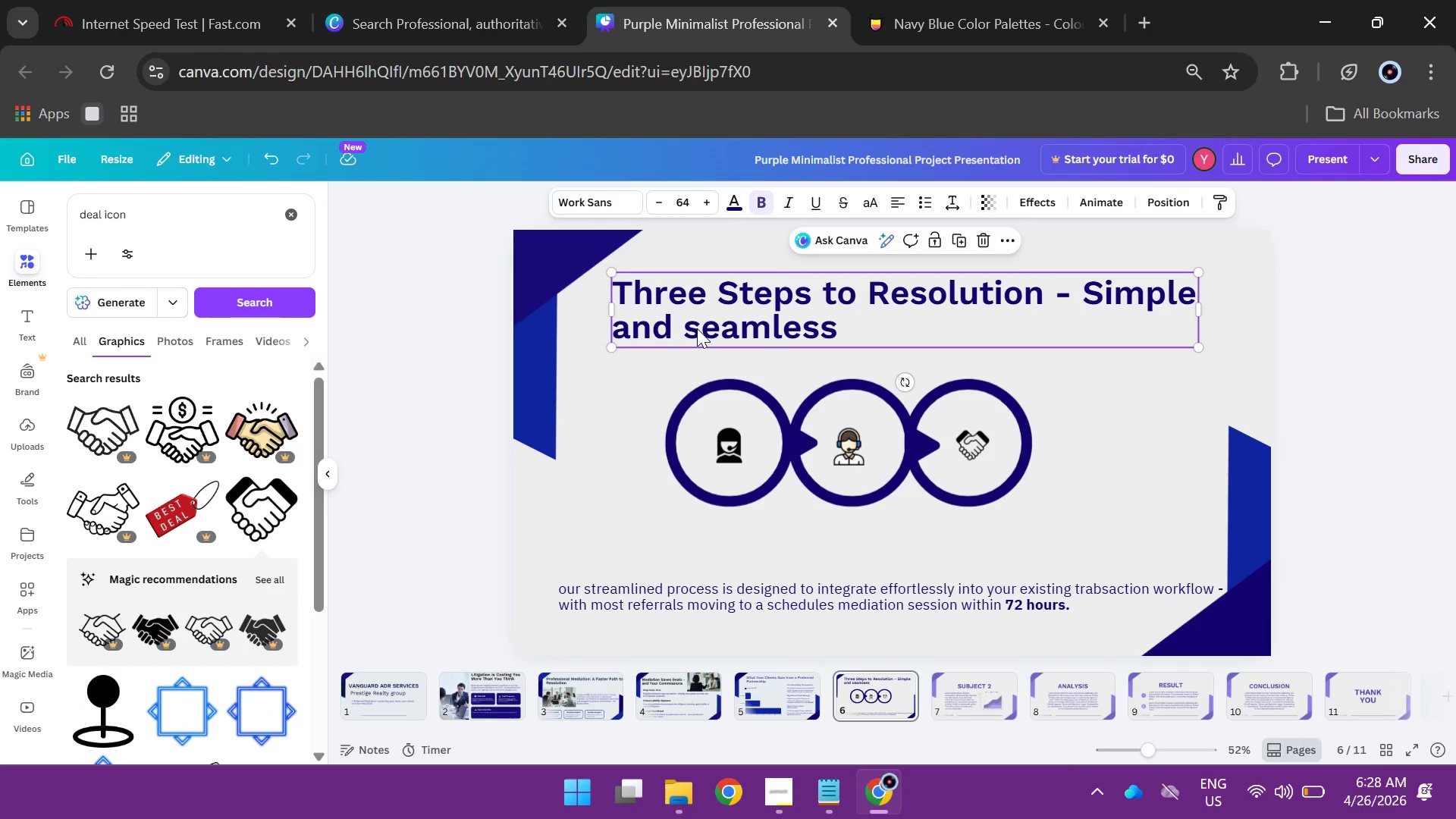 
hold_key(key=AltLeft, duration=0.92)
left_click_drag(start_coordinate=[697, 328], to_coordinate=[698, 354])
 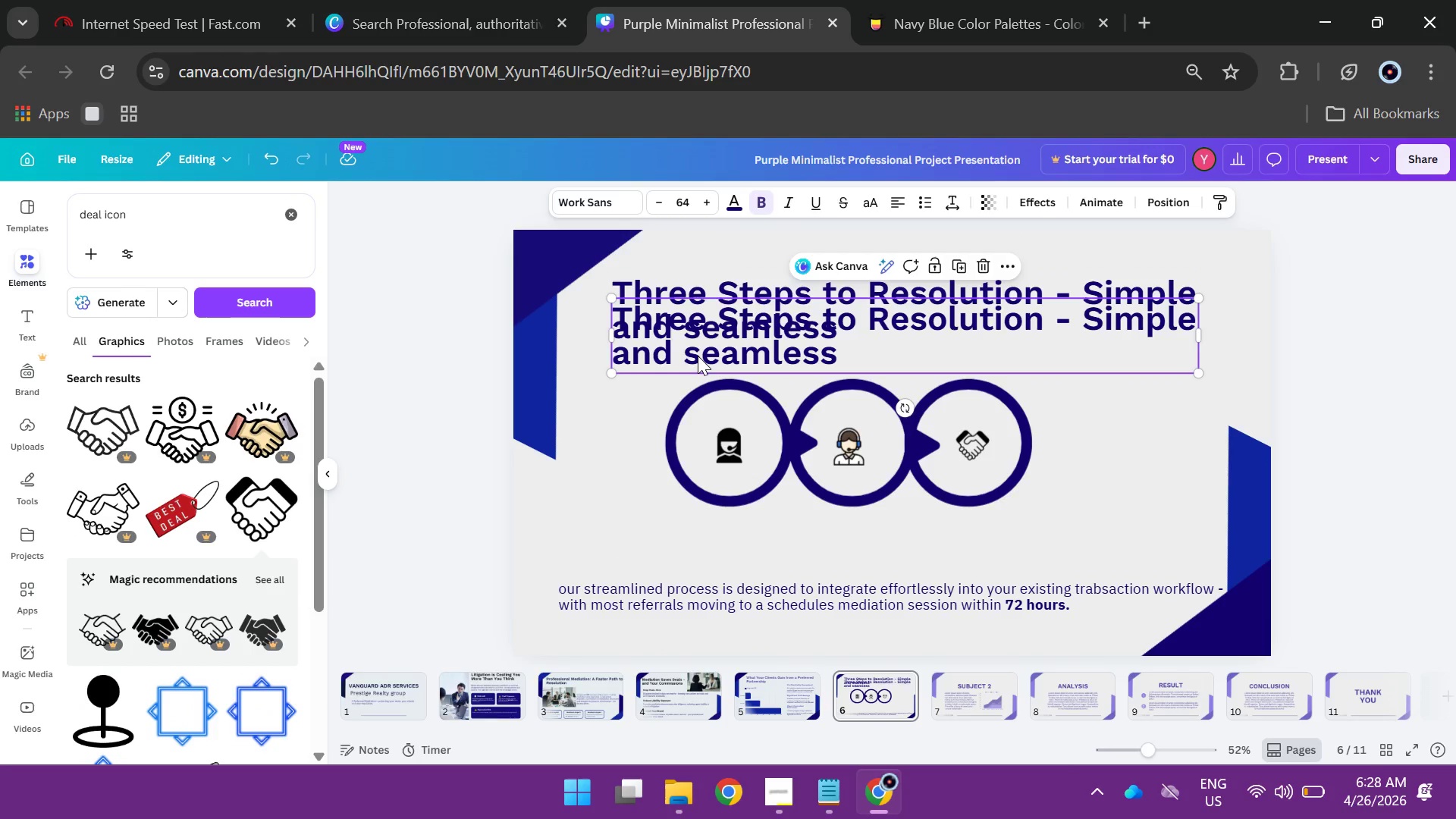 
left_click_drag(start_coordinate=[698, 354], to_coordinate=[678, 541])
 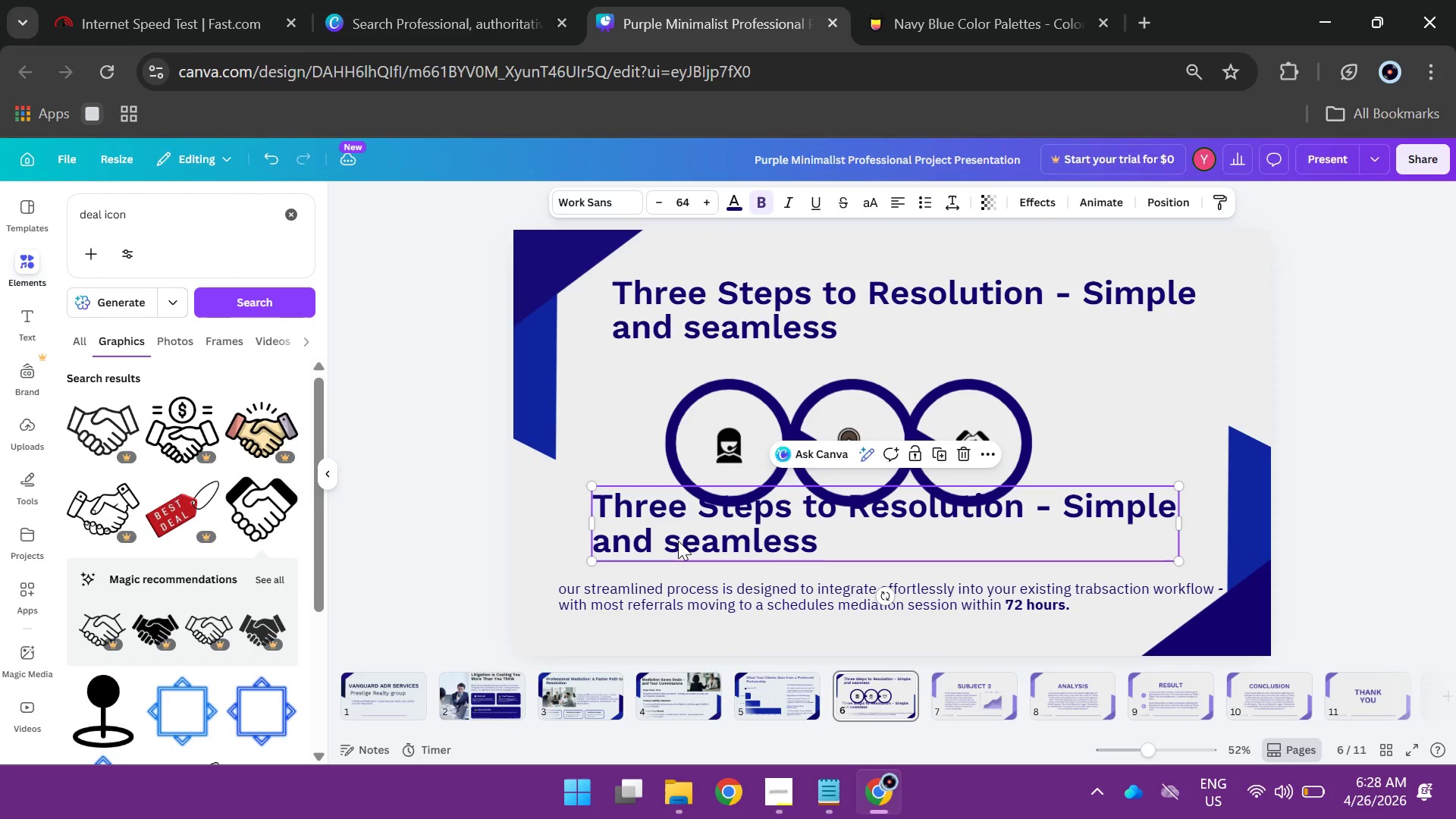 
key(Control+A)
 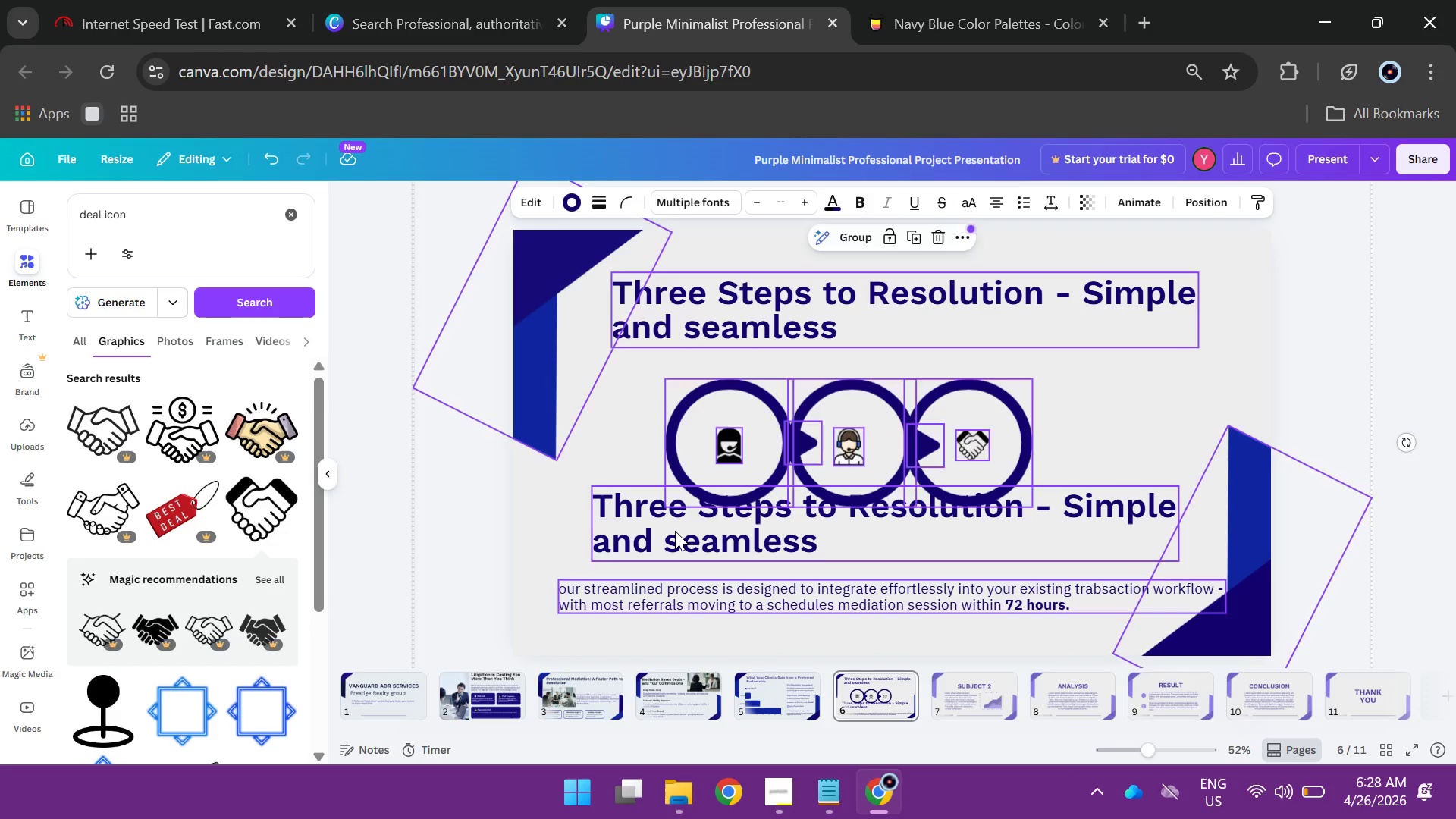 
double_click([675, 531])
 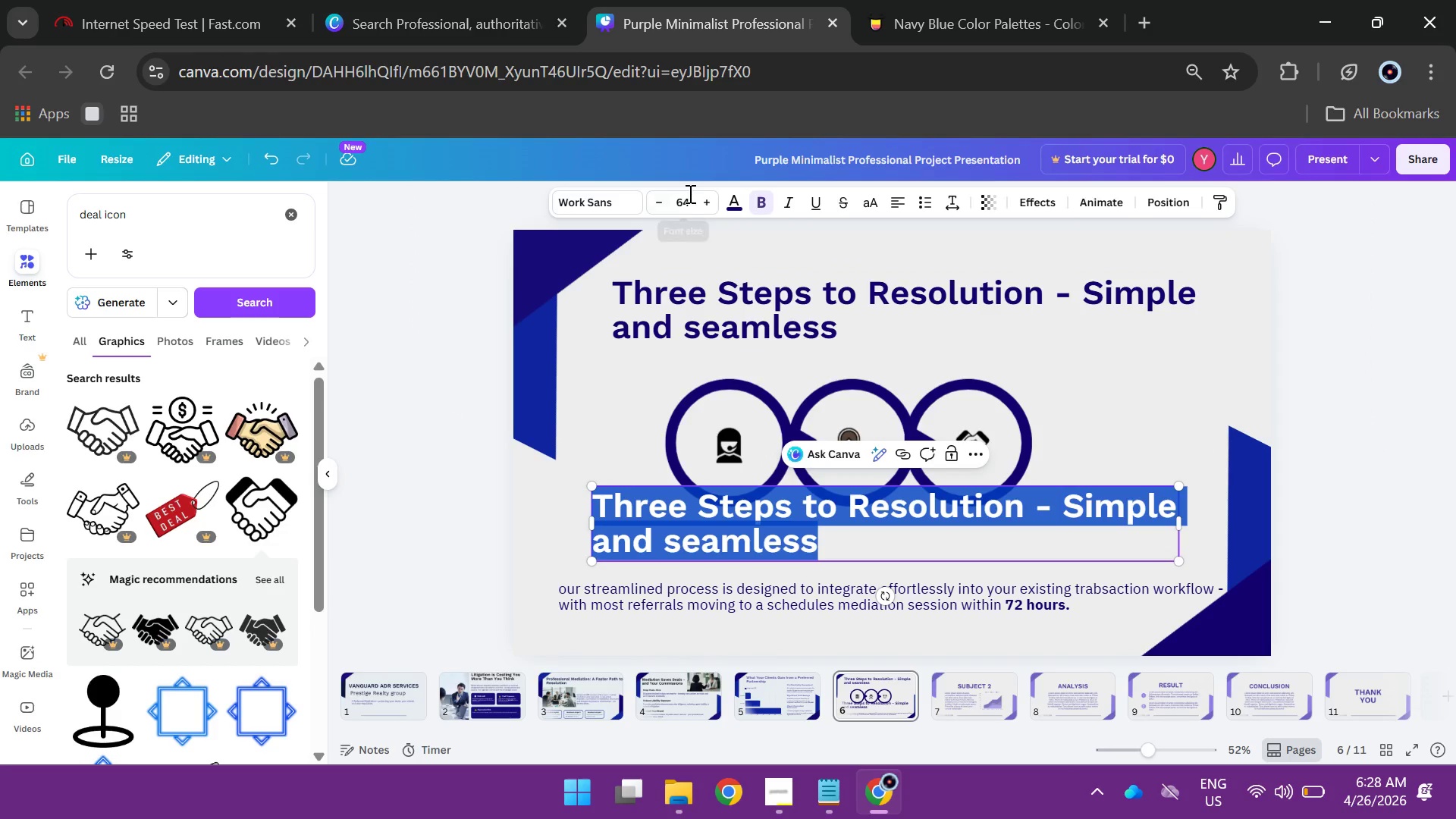 
left_click([683, 199])
 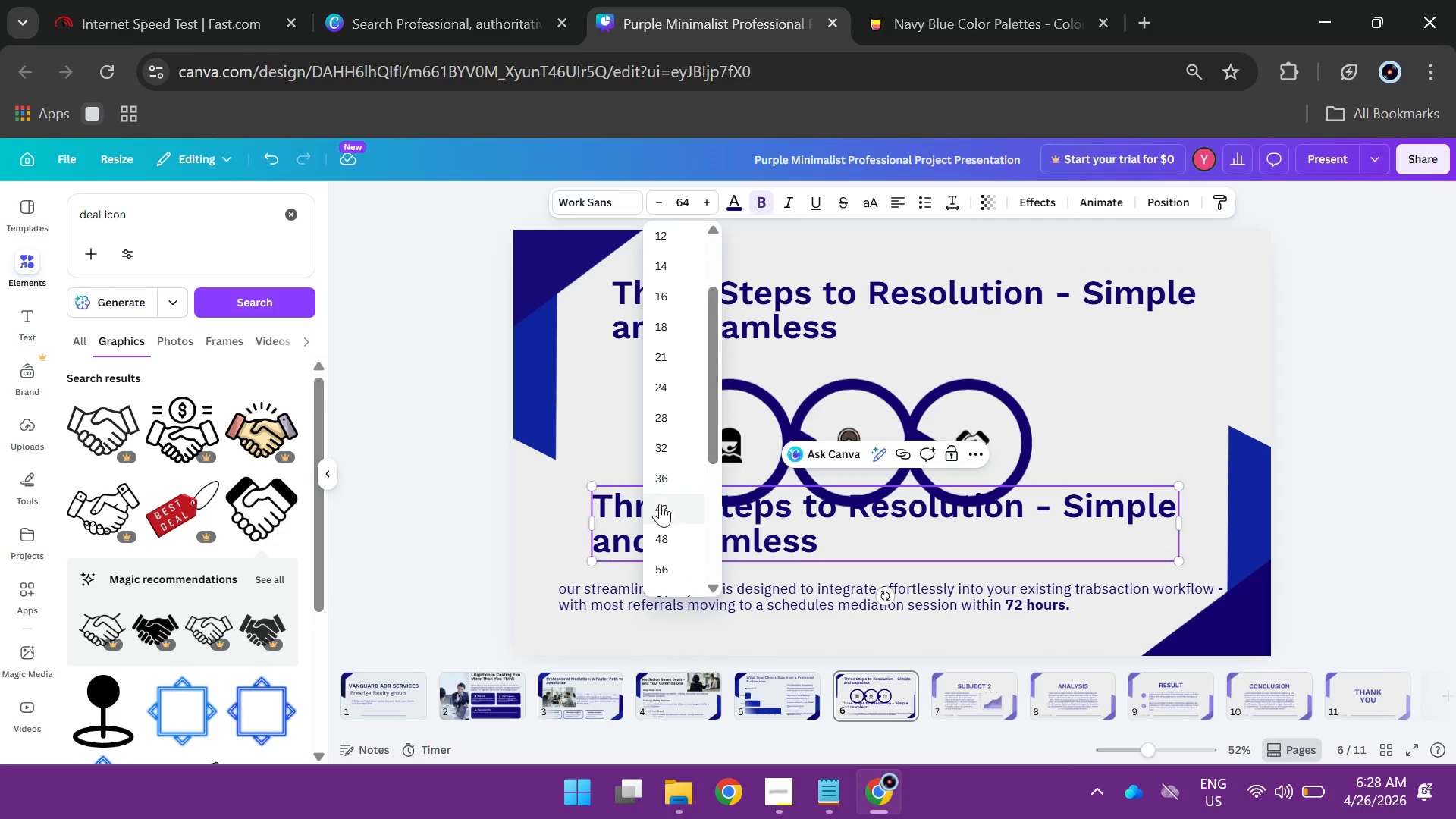 
left_click([661, 507])
 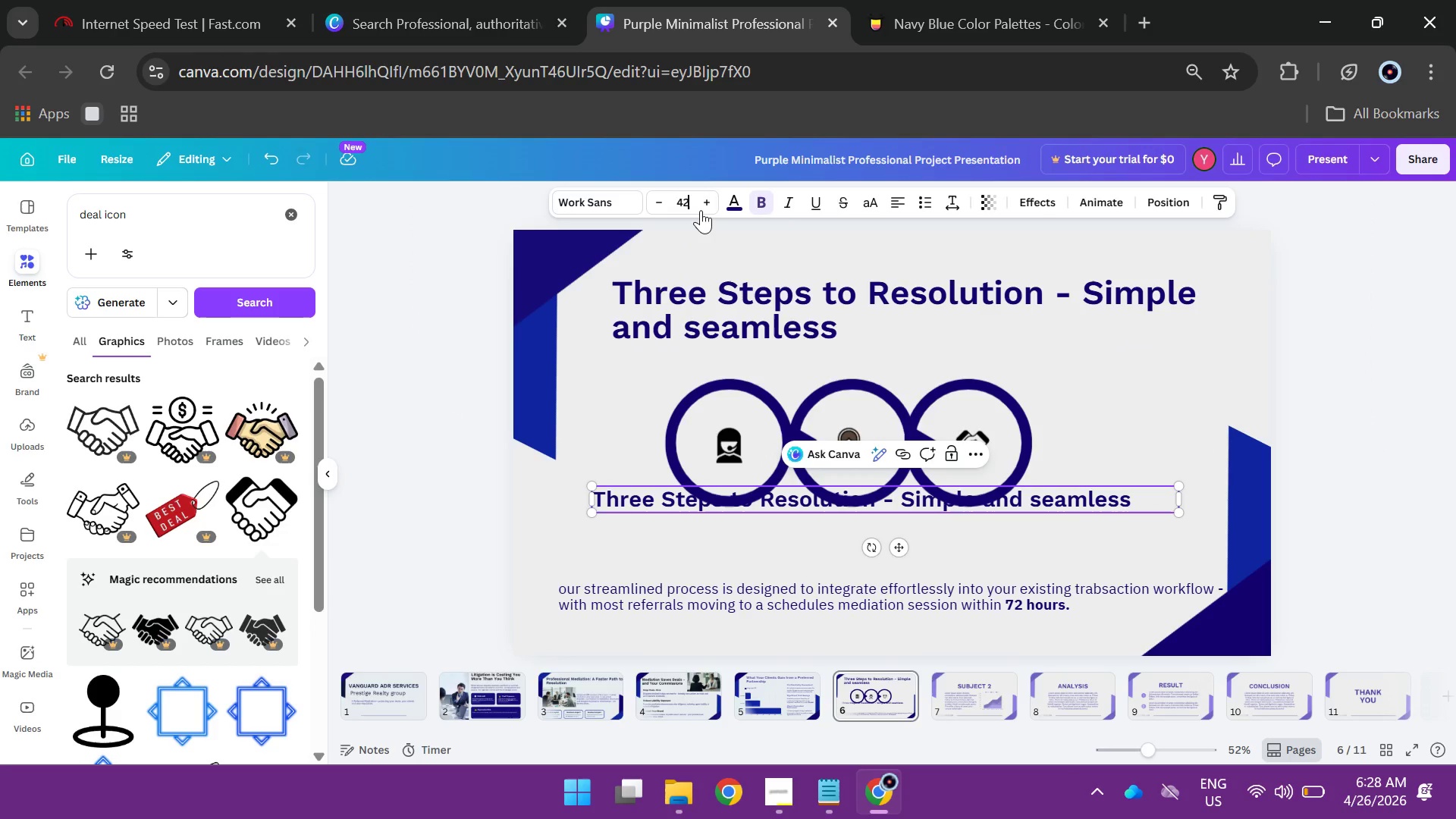 
left_click([689, 199])
 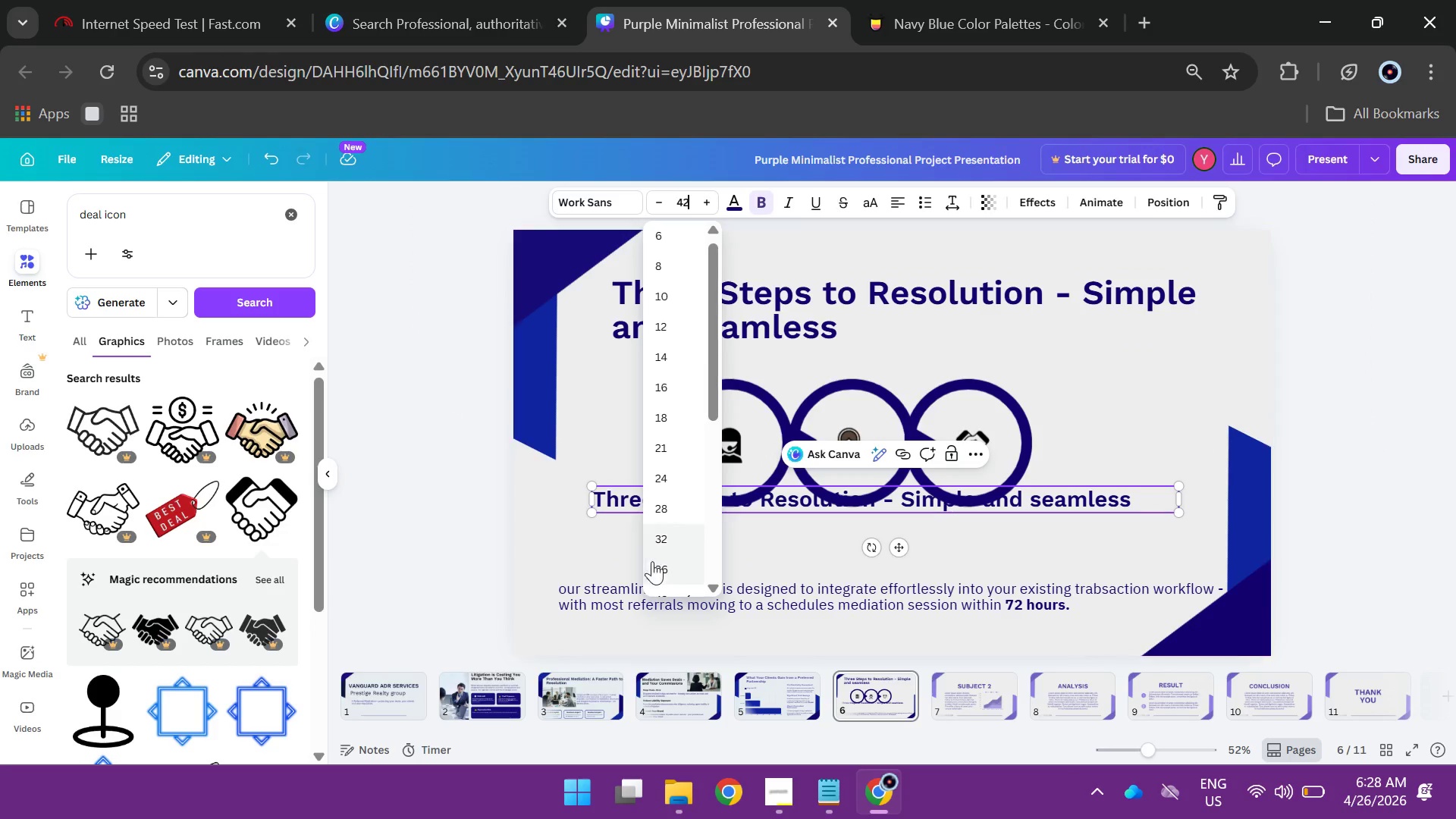 
left_click([653, 565])
 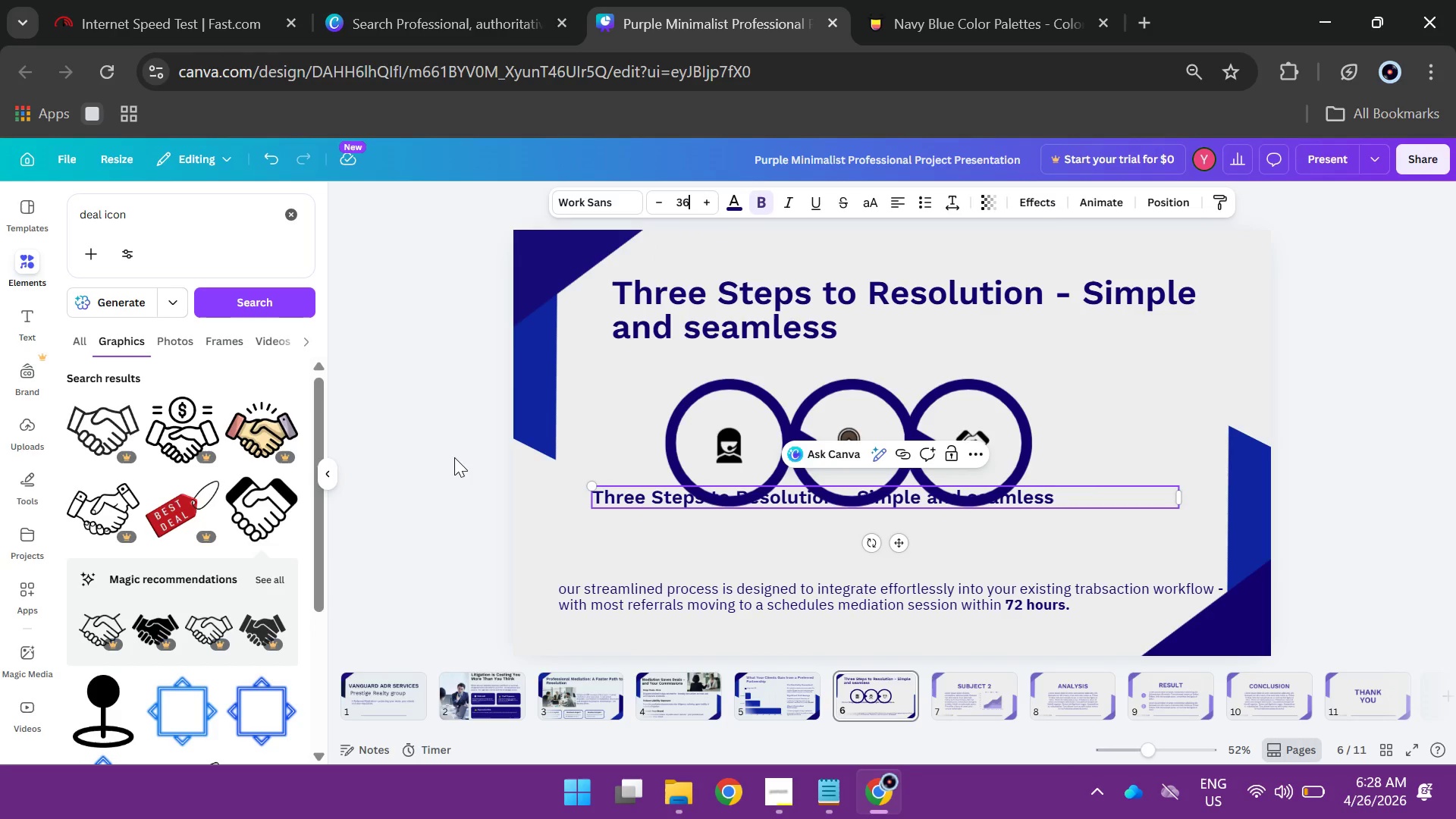 
left_click([454, 457])
 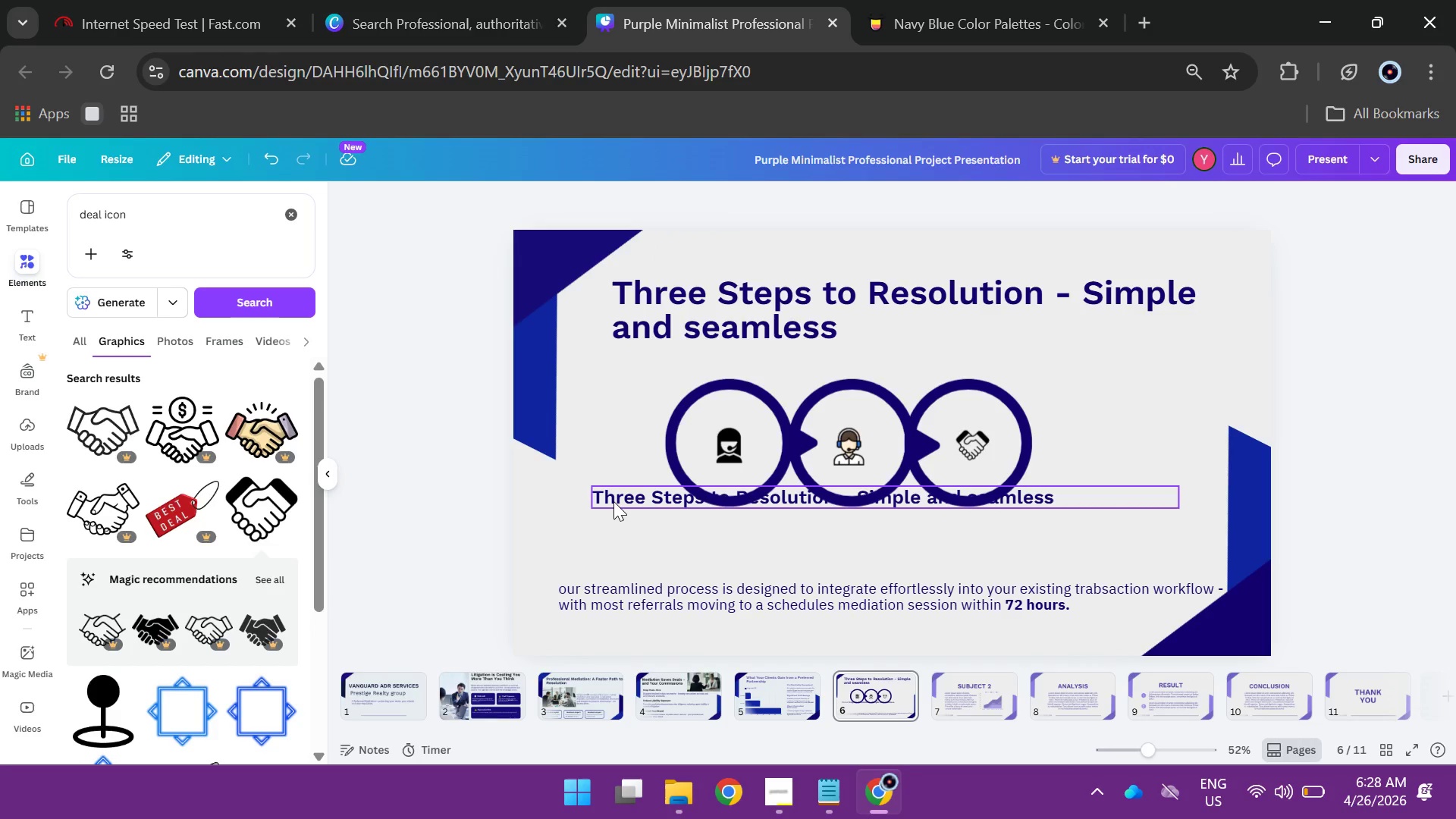 
left_click_drag(start_coordinate=[613, 501], to_coordinate=[624, 538])
 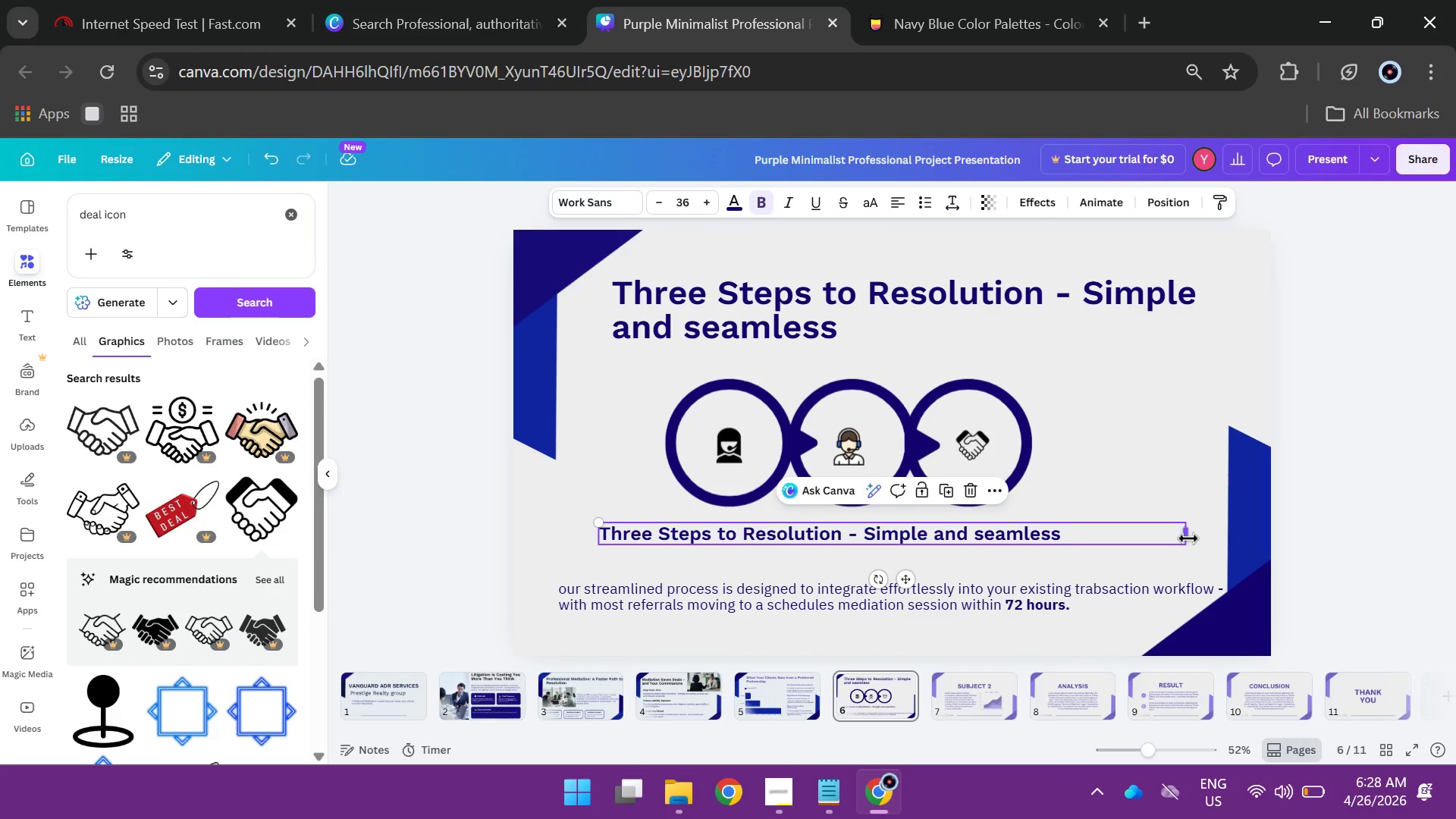 
left_click_drag(start_coordinate=[1188, 538], to_coordinate=[729, 538])
 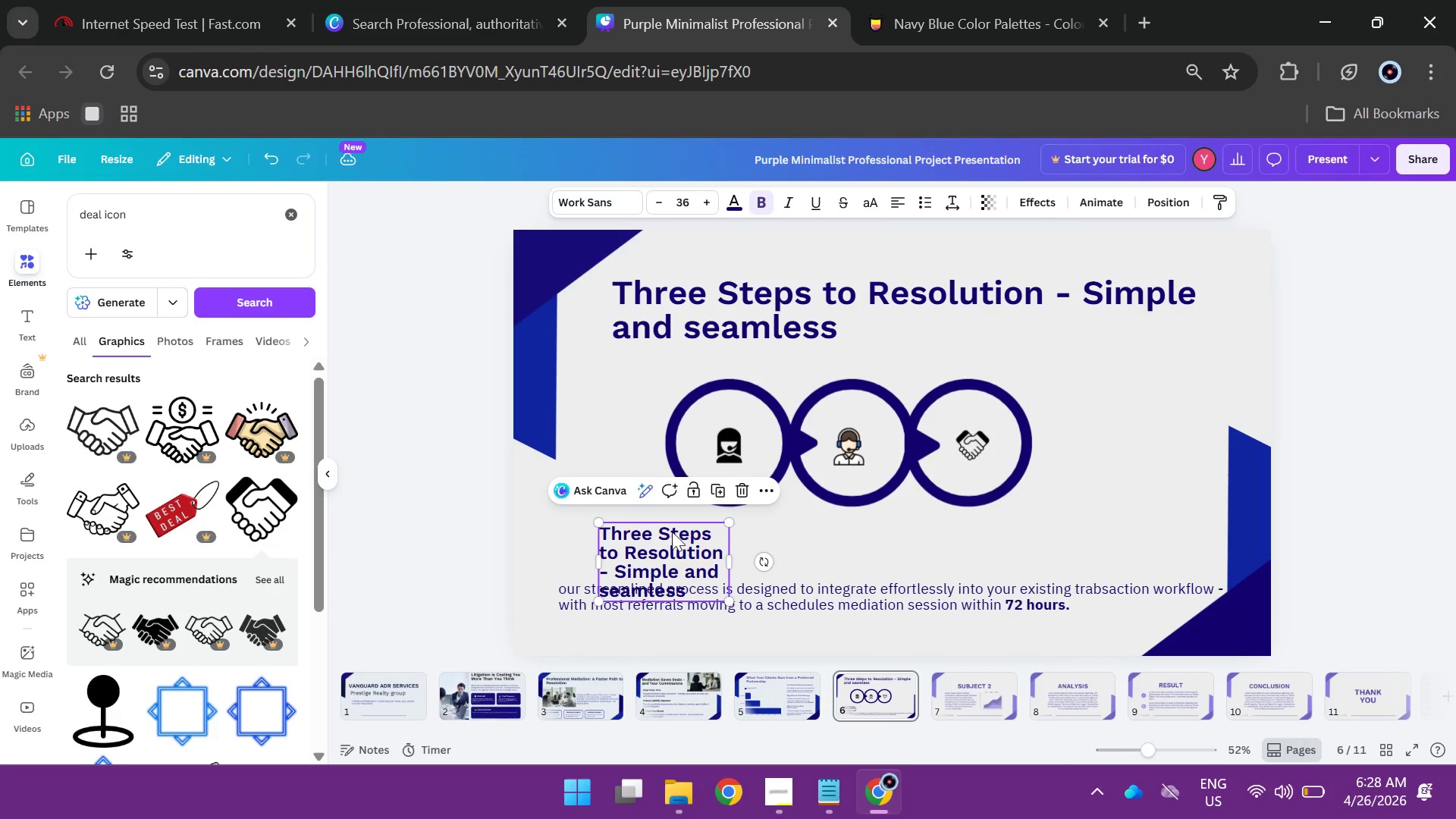 
left_click_drag(start_coordinate=[667, 530], to_coordinate=[744, 519])
 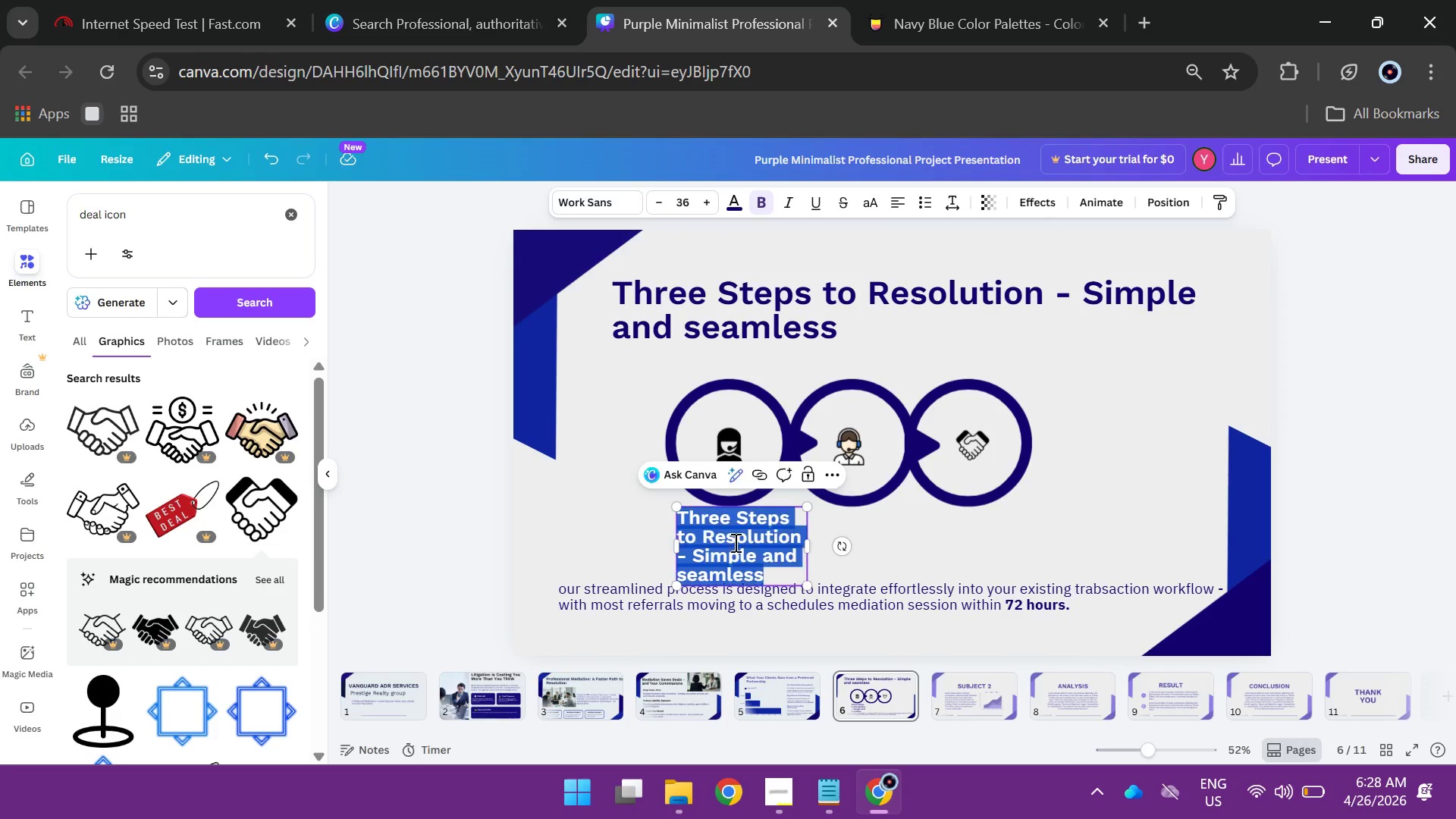 
double_click([734, 542])
 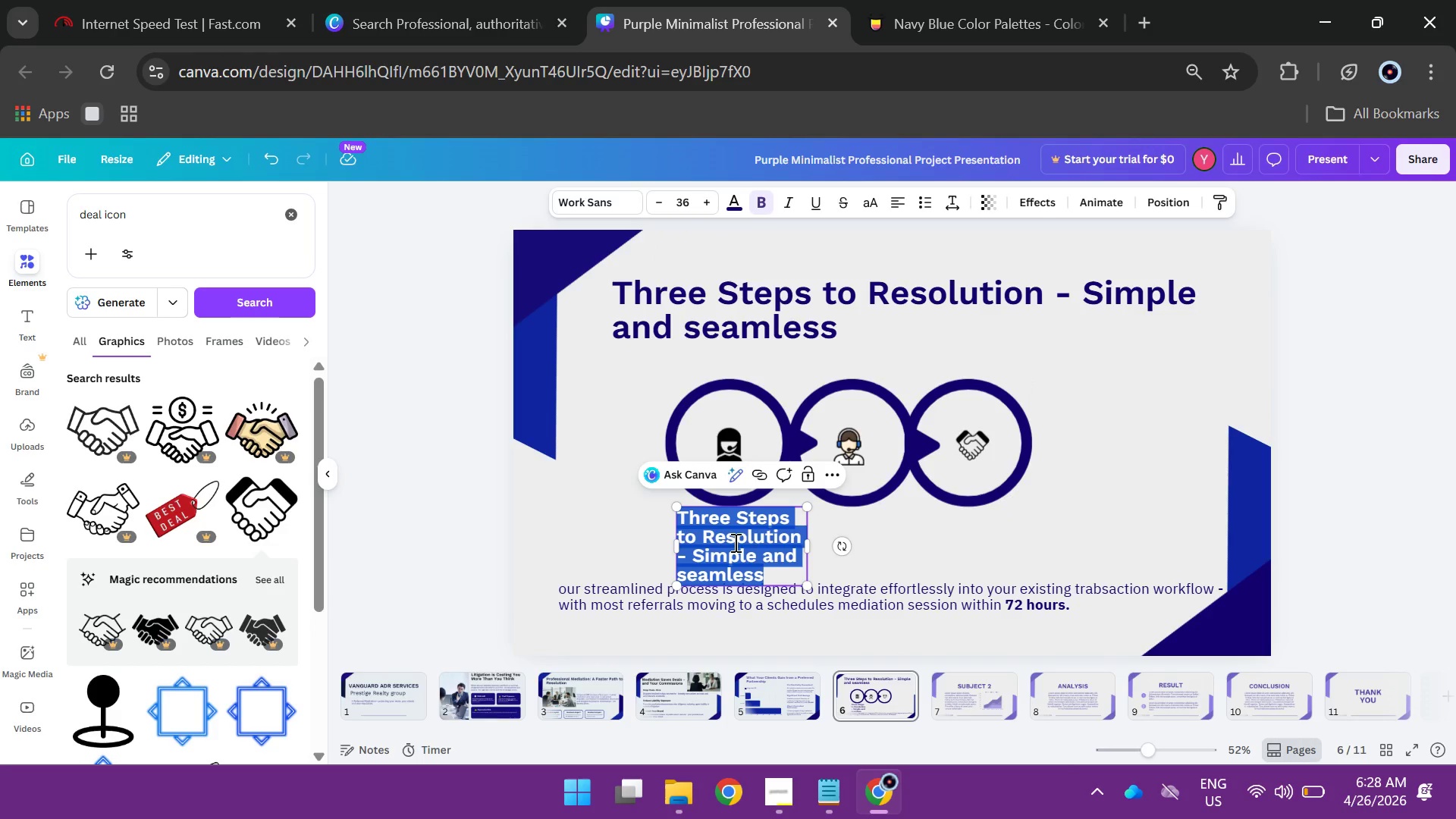 
type(Agent)
 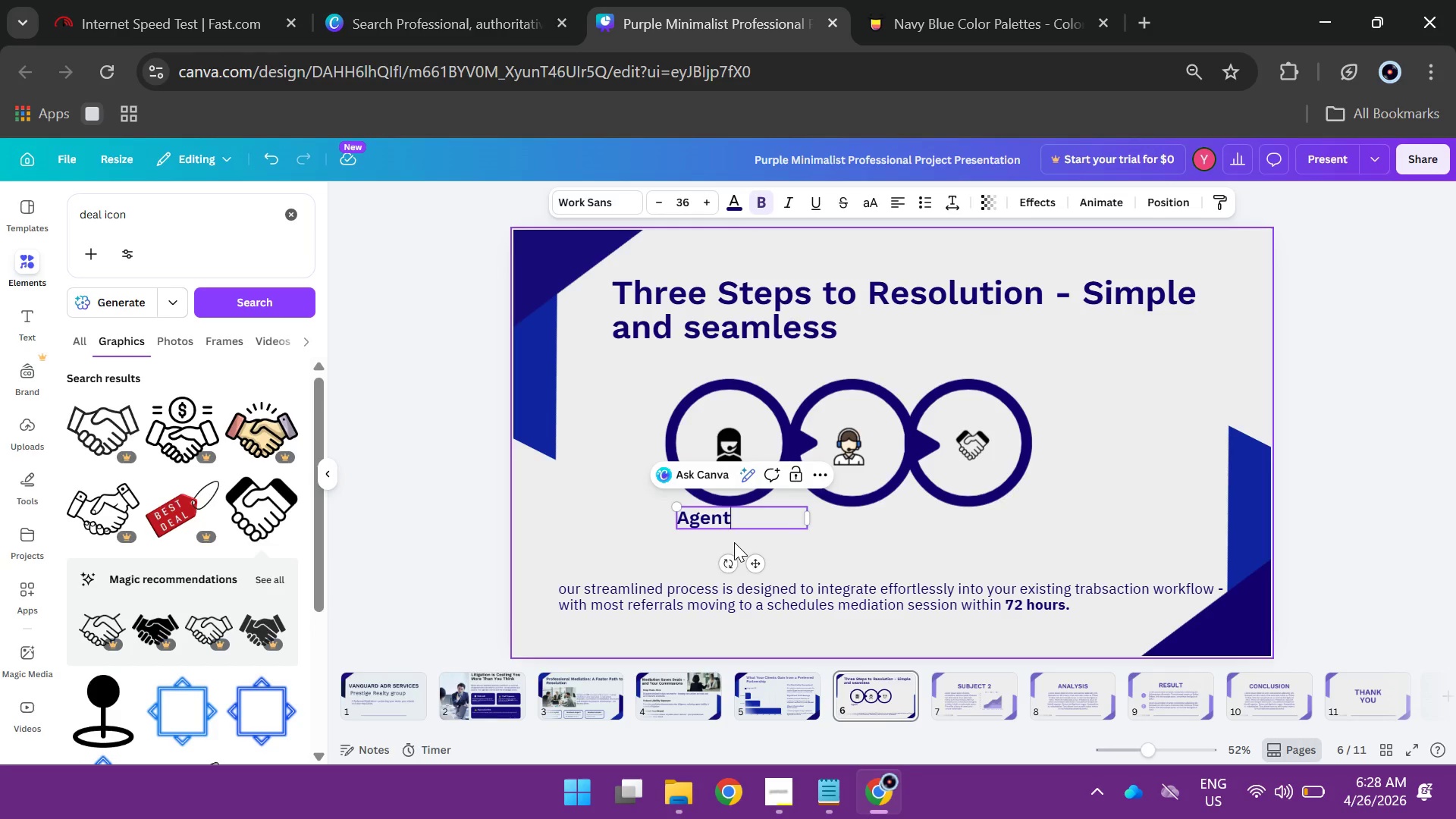 
key(Enter)
 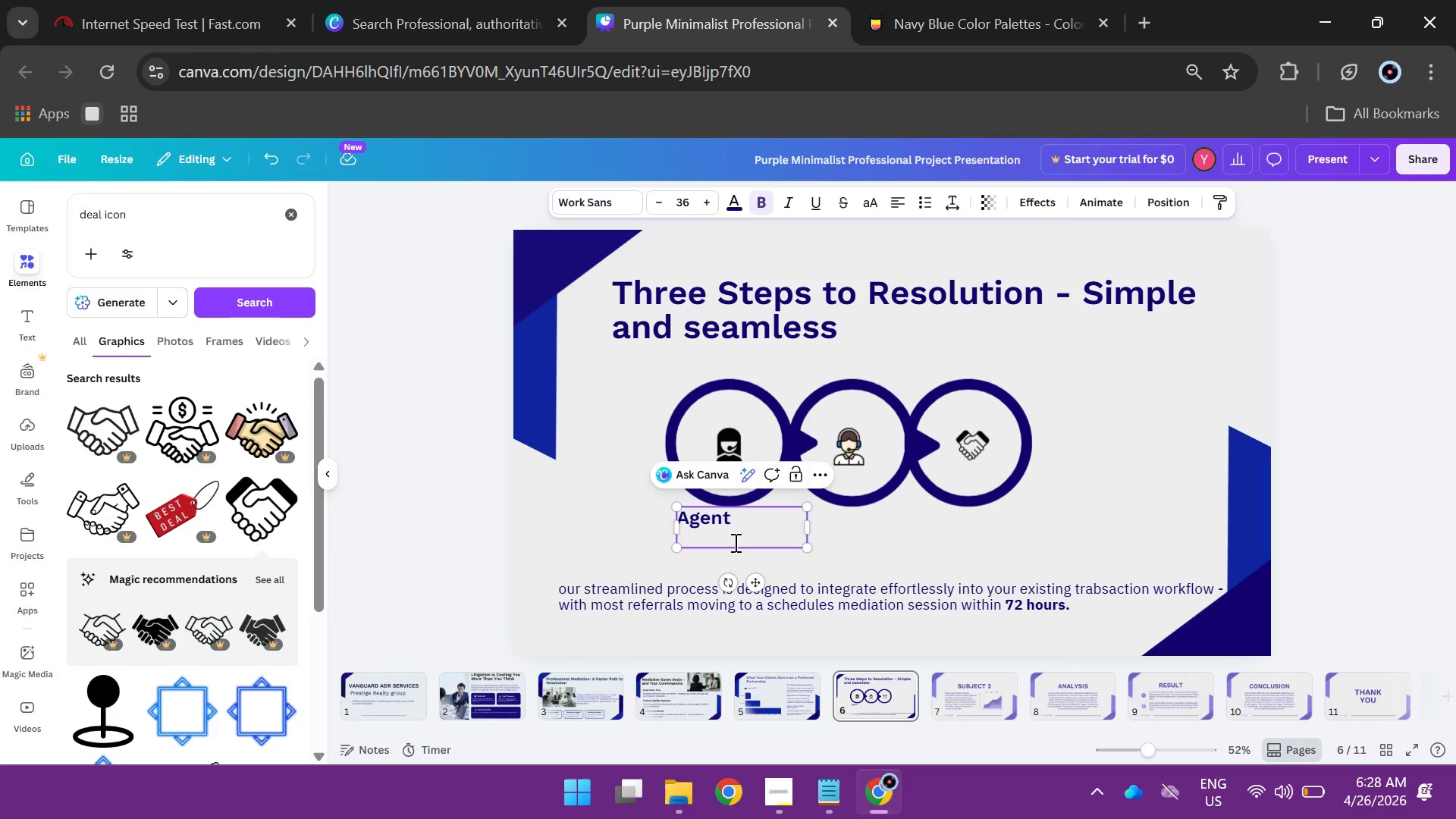 
type(Refers)
 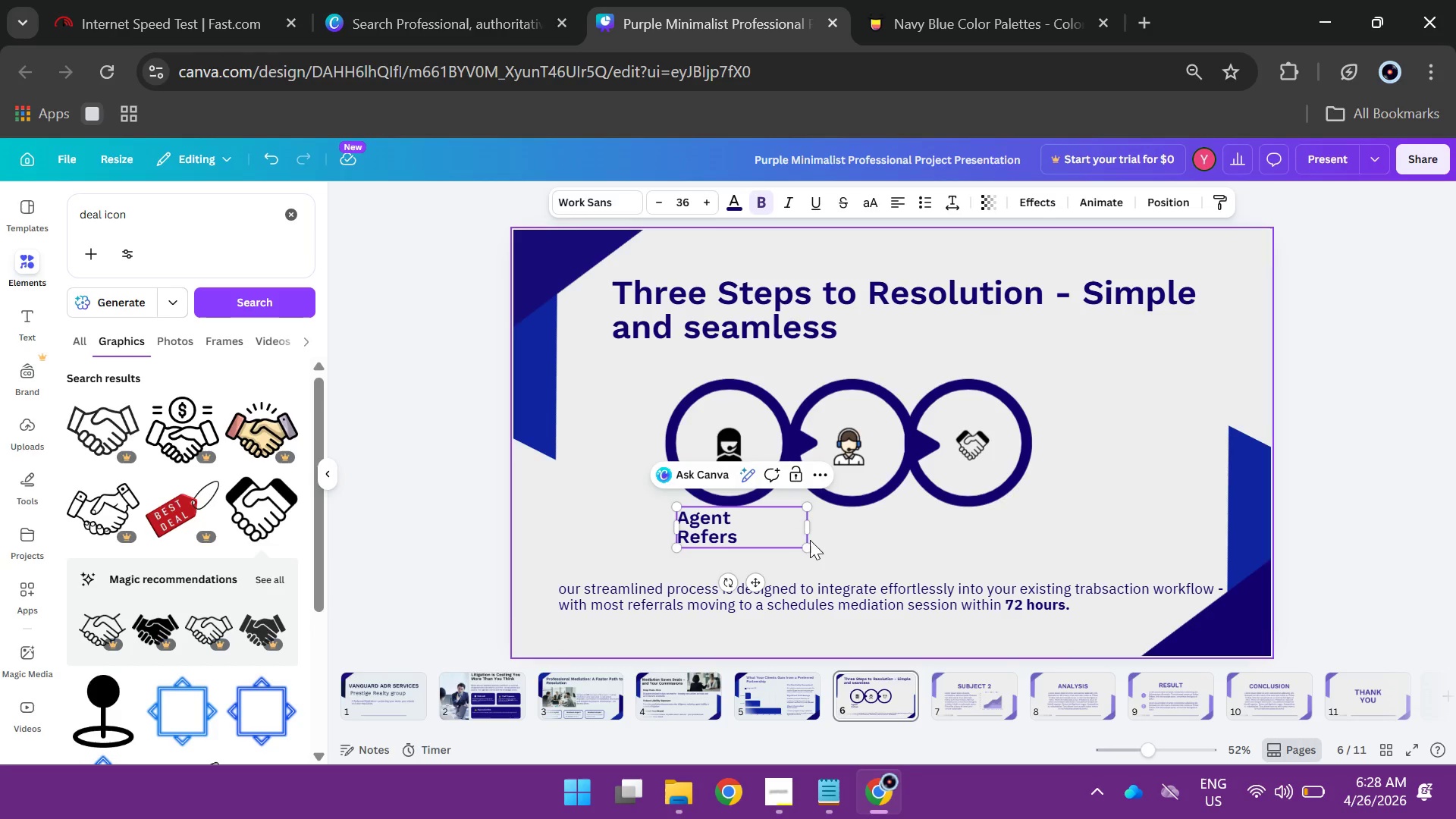 
left_click_drag(start_coordinate=[811, 532], to_coordinate=[749, 538])
 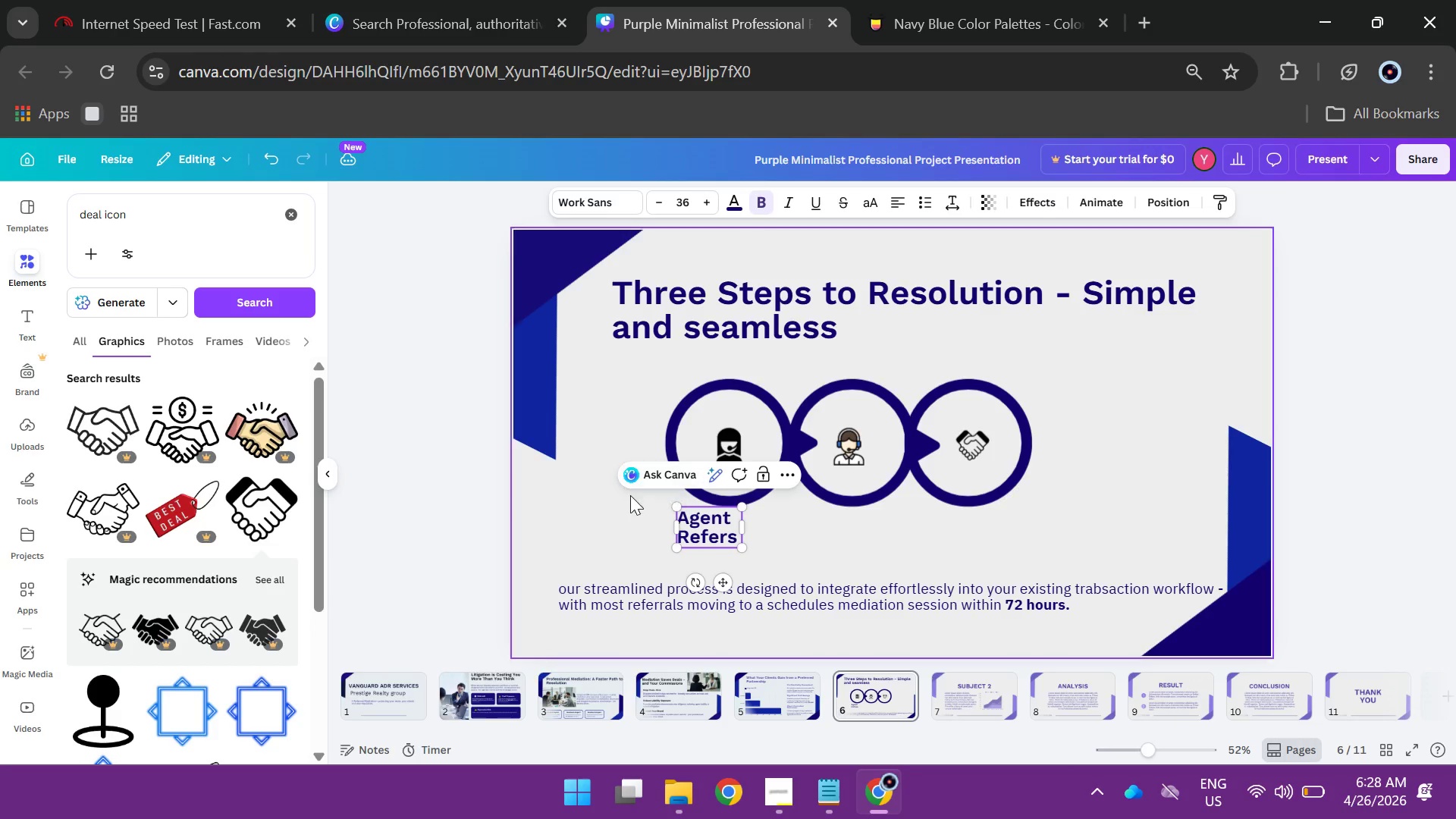 
left_click([630, 495])
 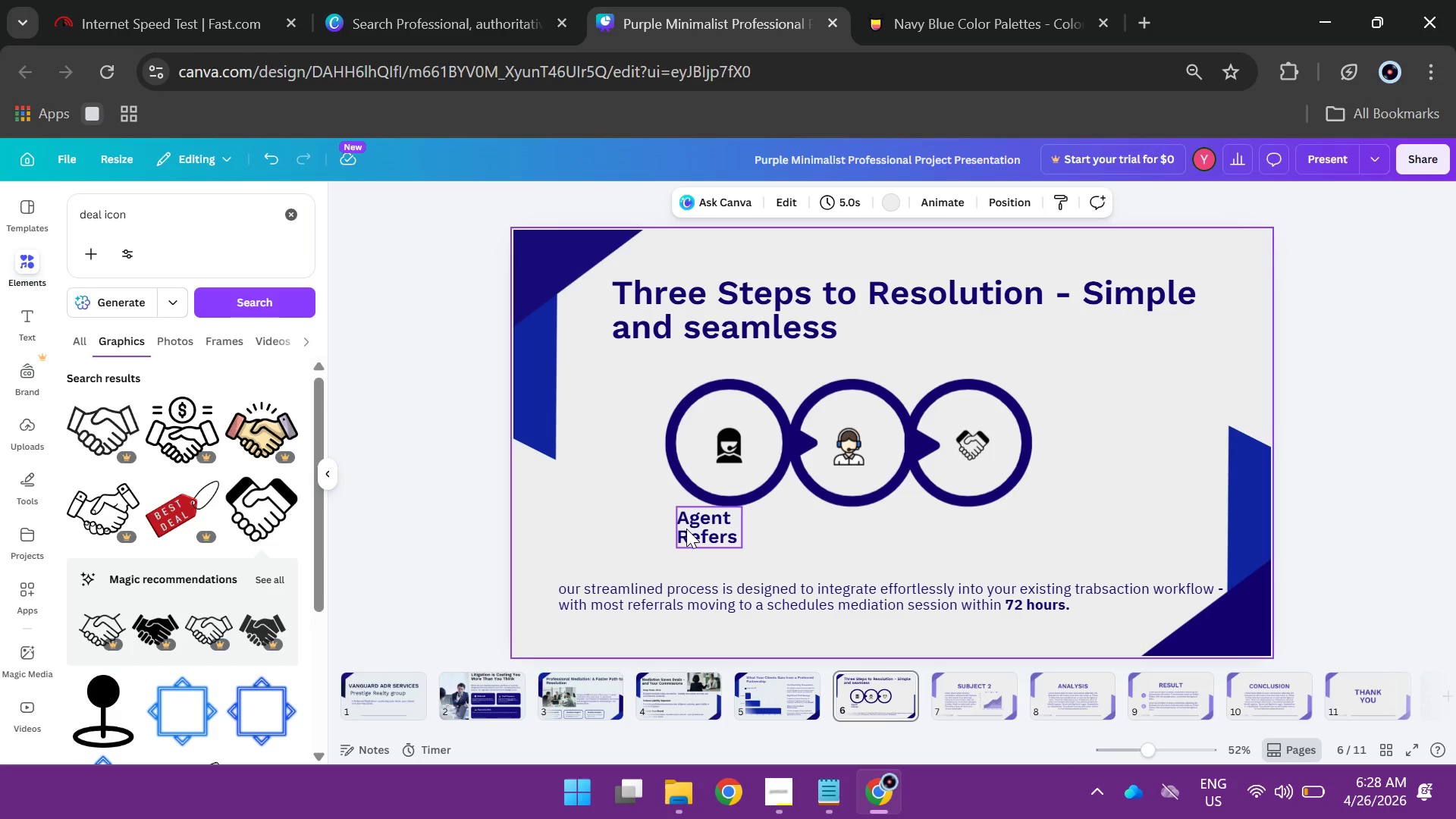 
left_click([686, 529])
 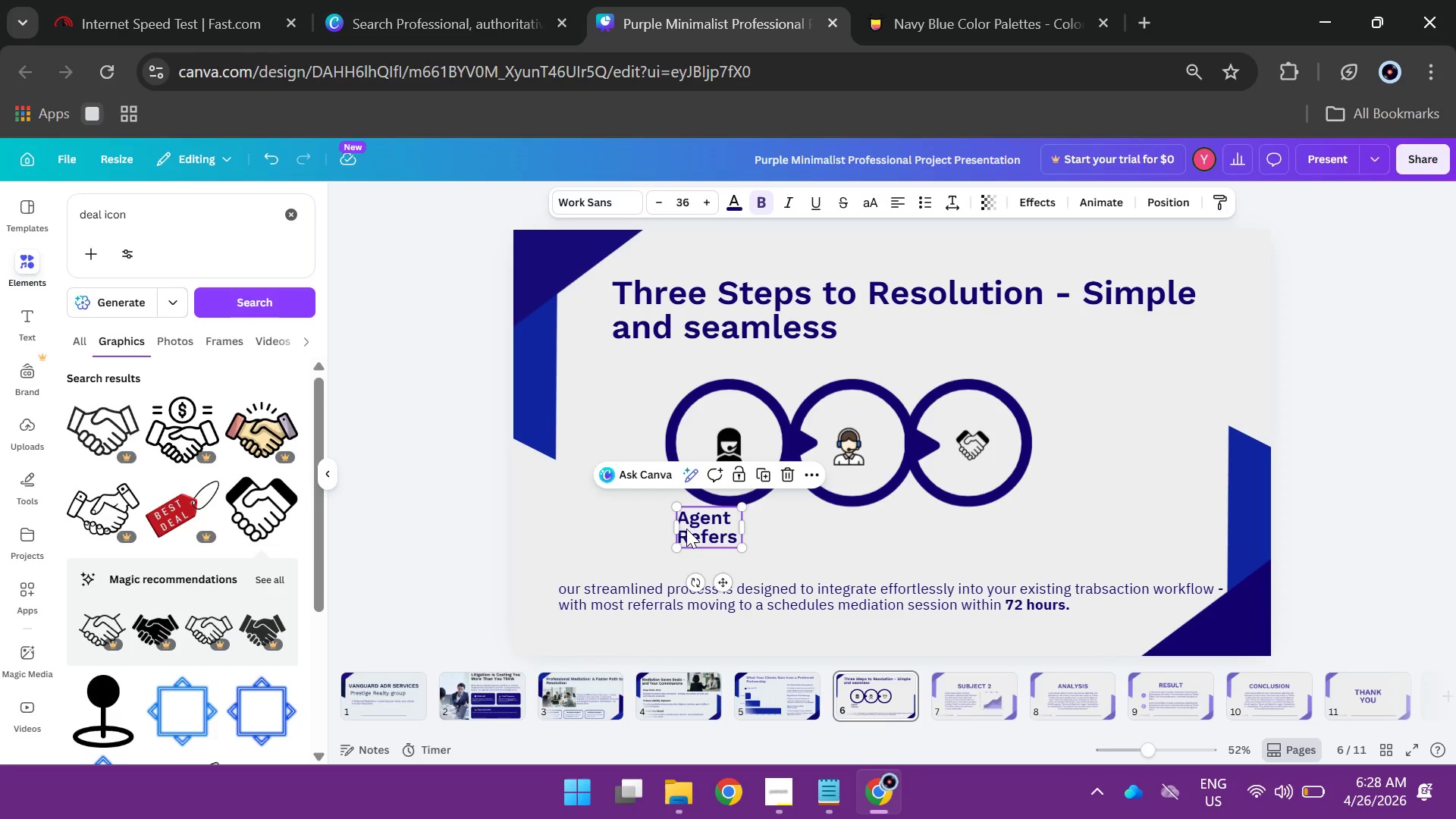 
hold_key(key=AltLeft, duration=1.39)
left_click_drag(start_coordinate=[686, 529], to_coordinate=[816, 539])
 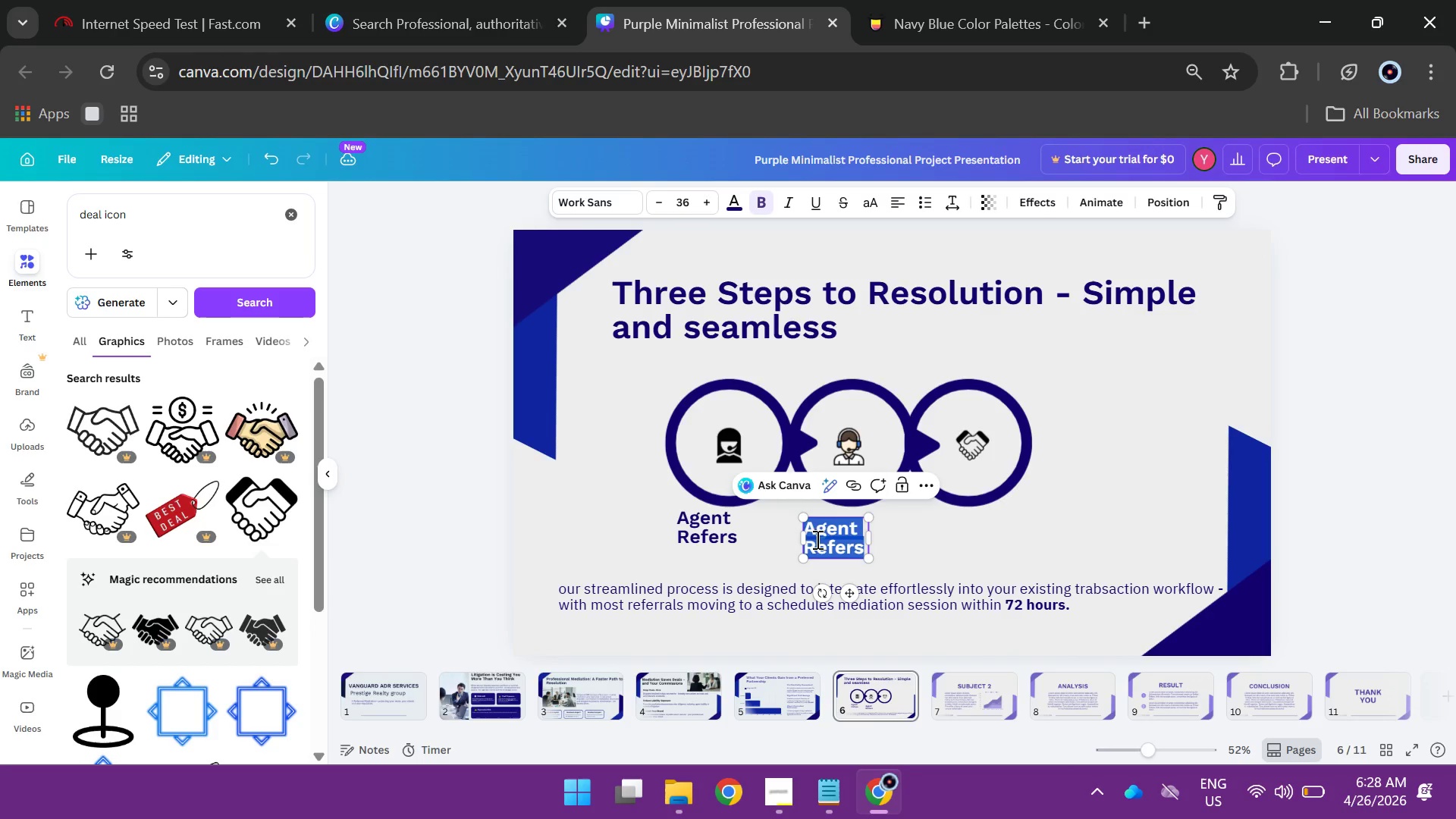 
double_click([816, 539])
 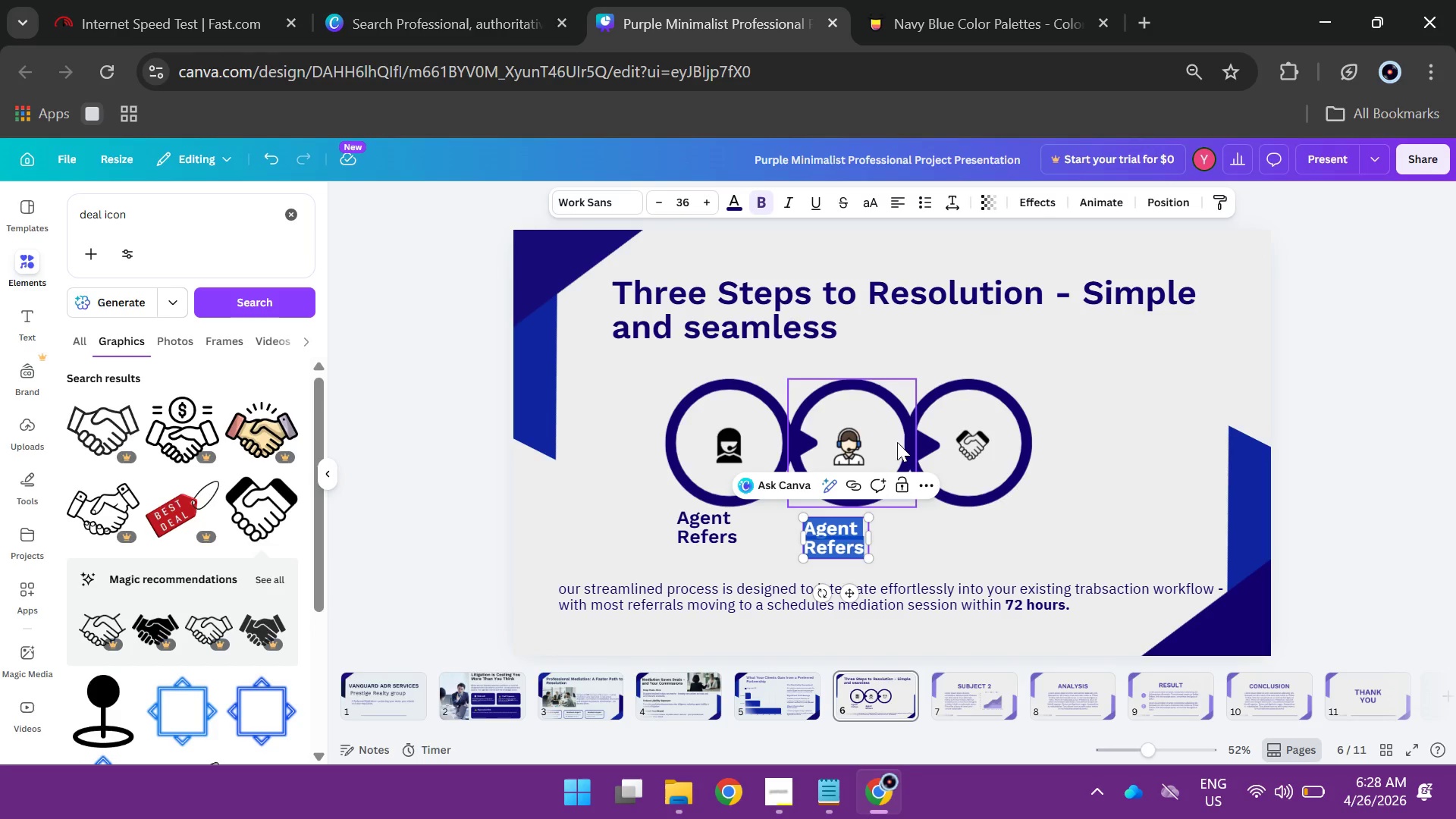 
type(Vanguard Mediat)
 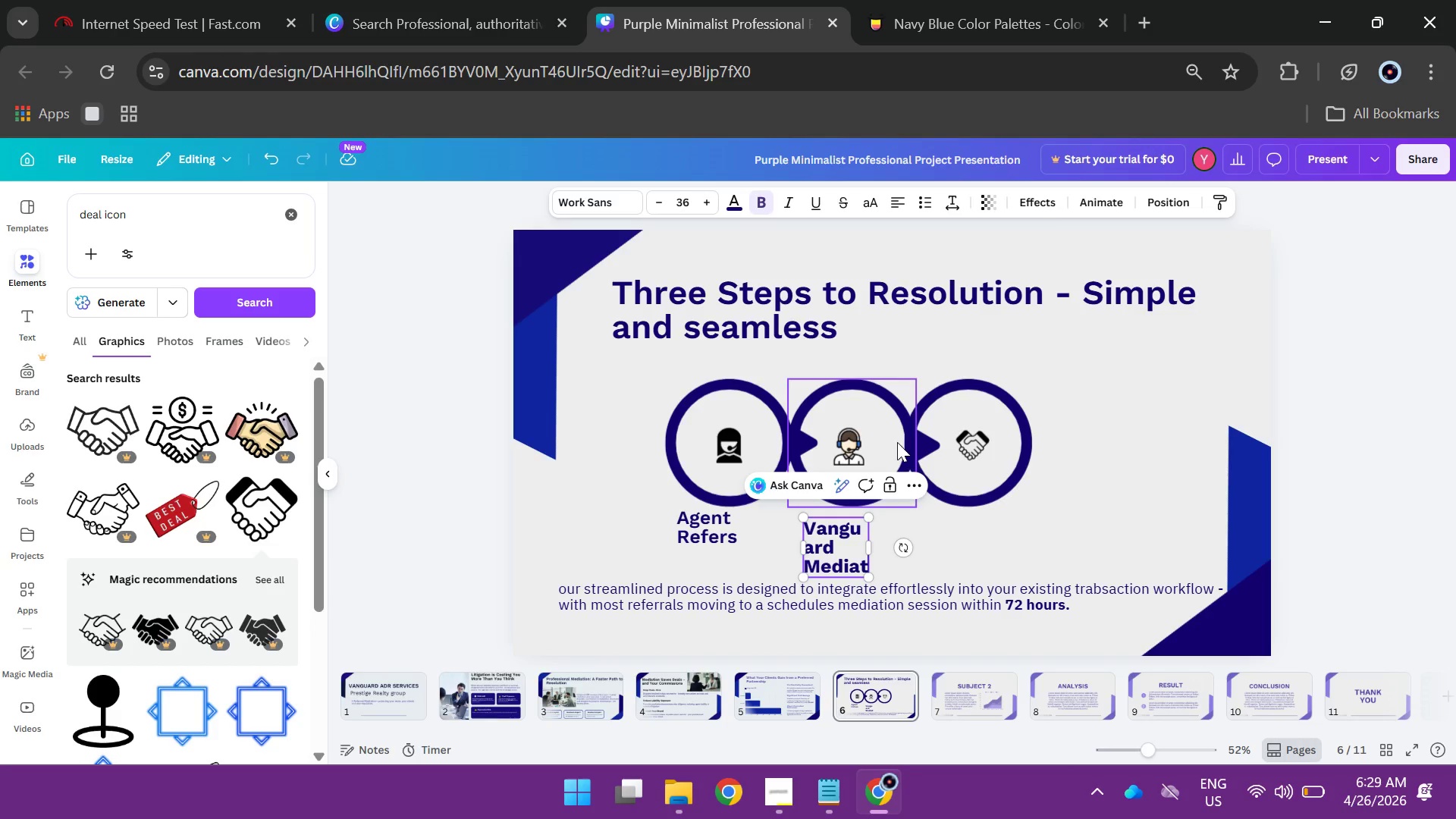 
type(es)
 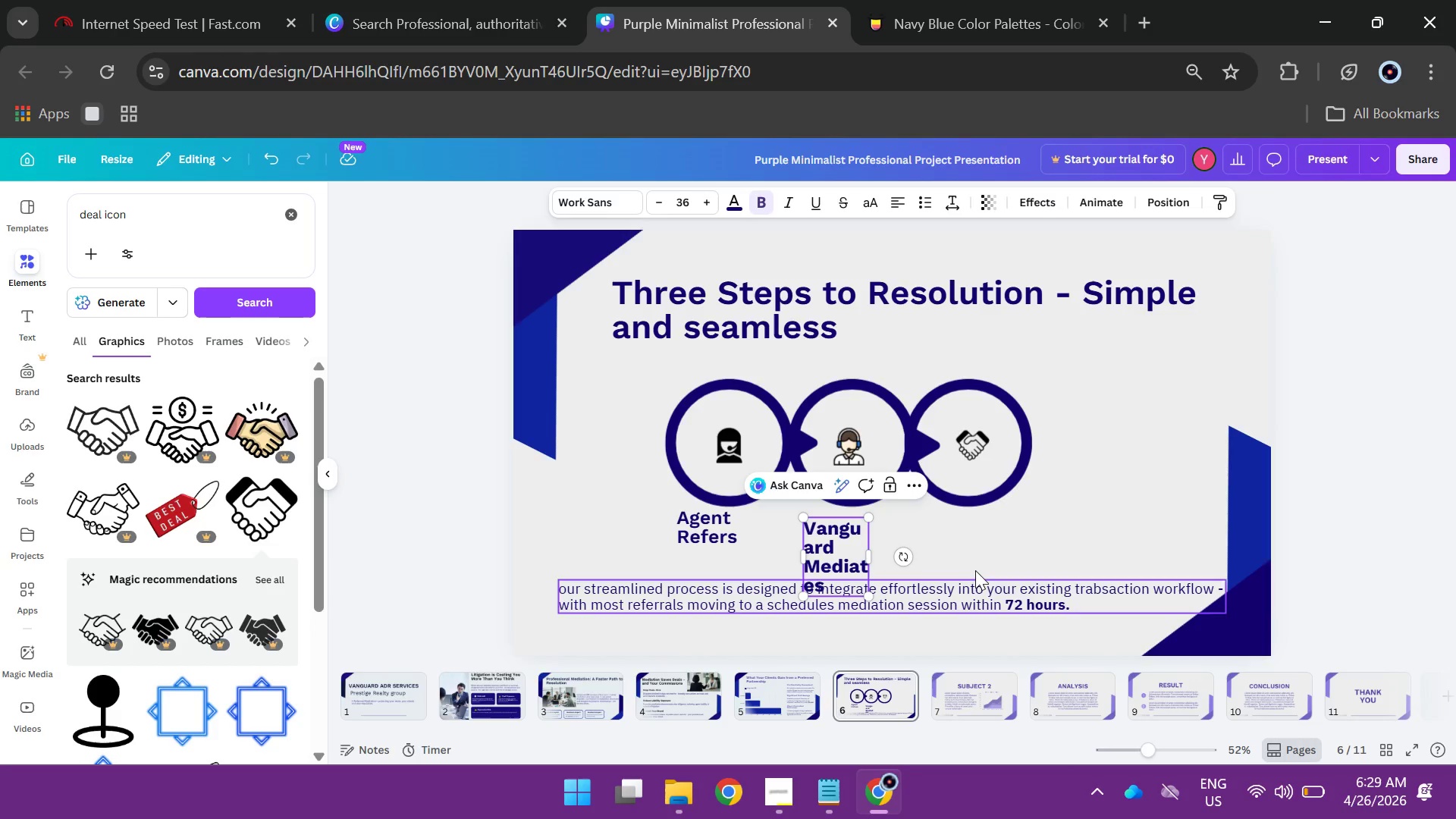 
left_click([989, 548])
 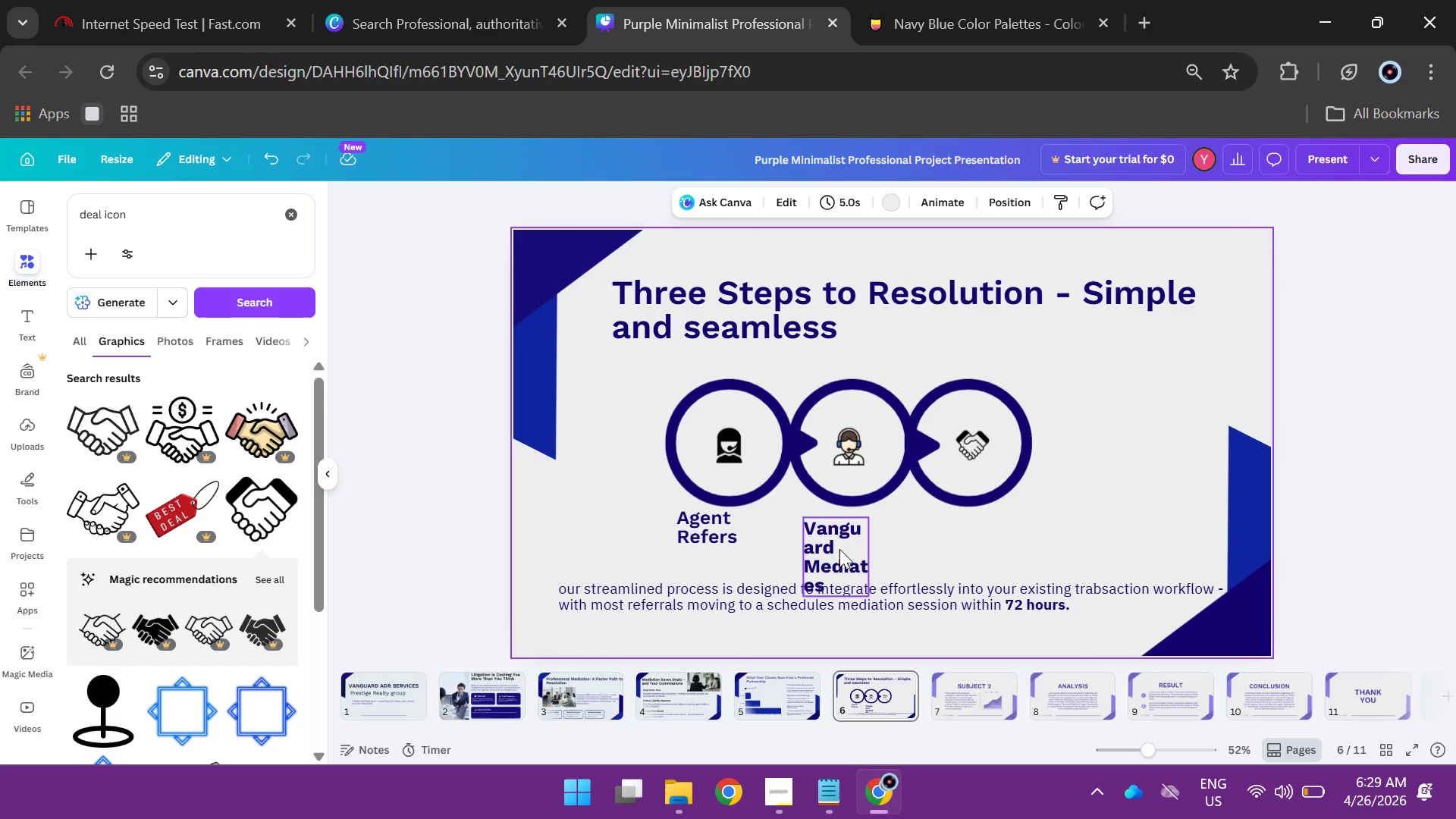 
left_click_drag(start_coordinate=[839, 549], to_coordinate=[852, 529])
 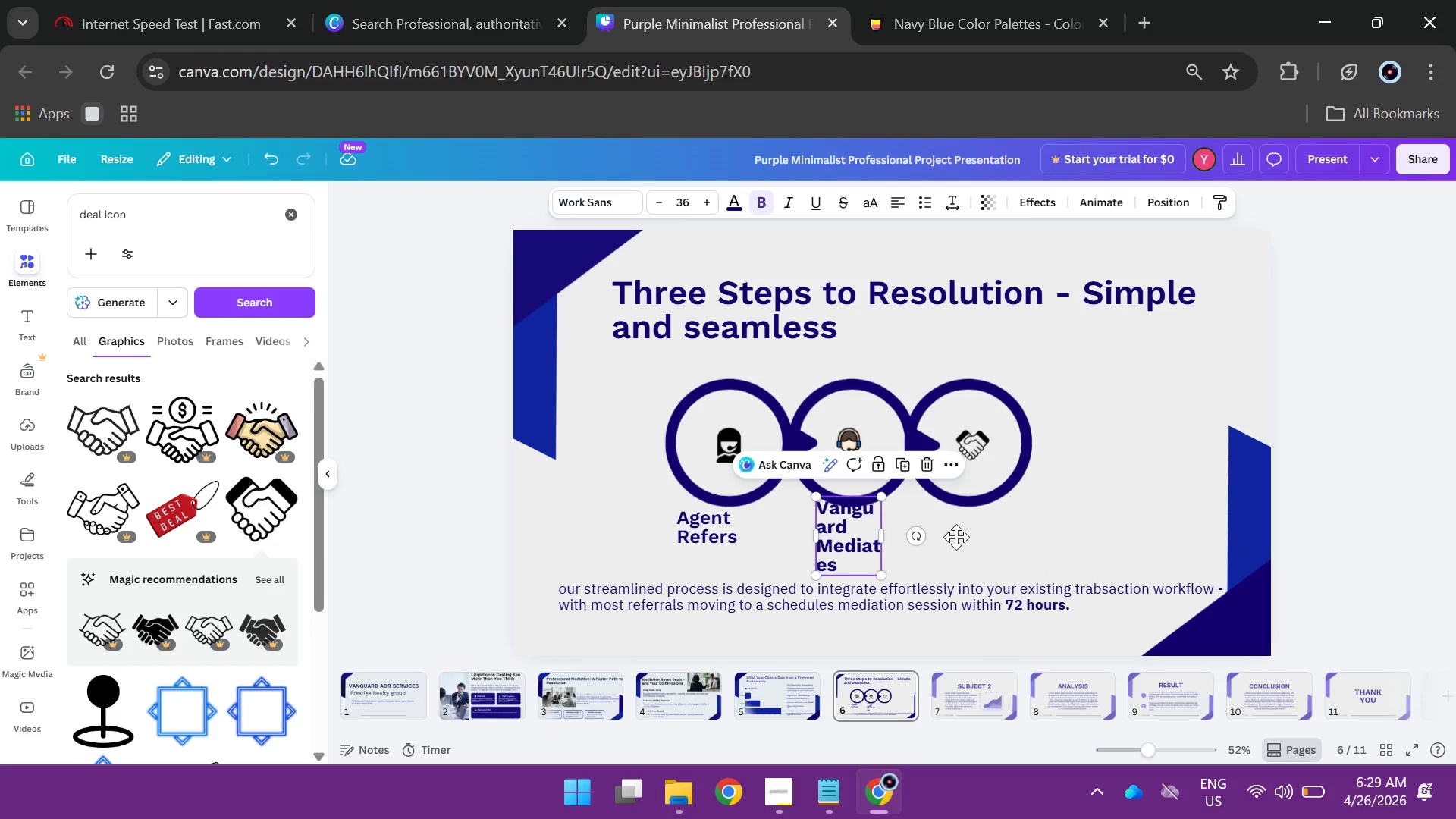 
hold_key(key=Space, duration=1.52)
 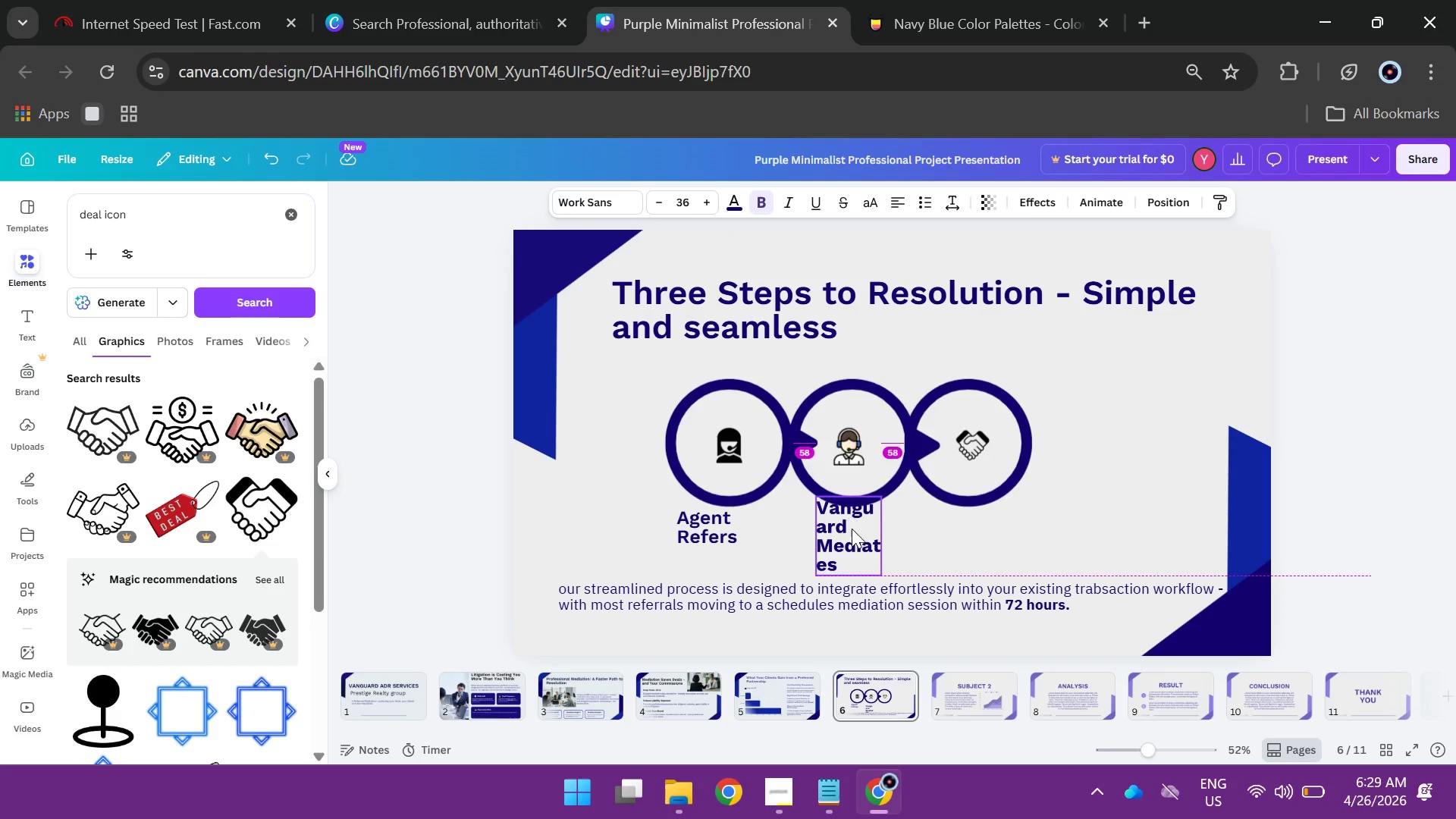 
hold_key(key=Space, duration=0.61)
 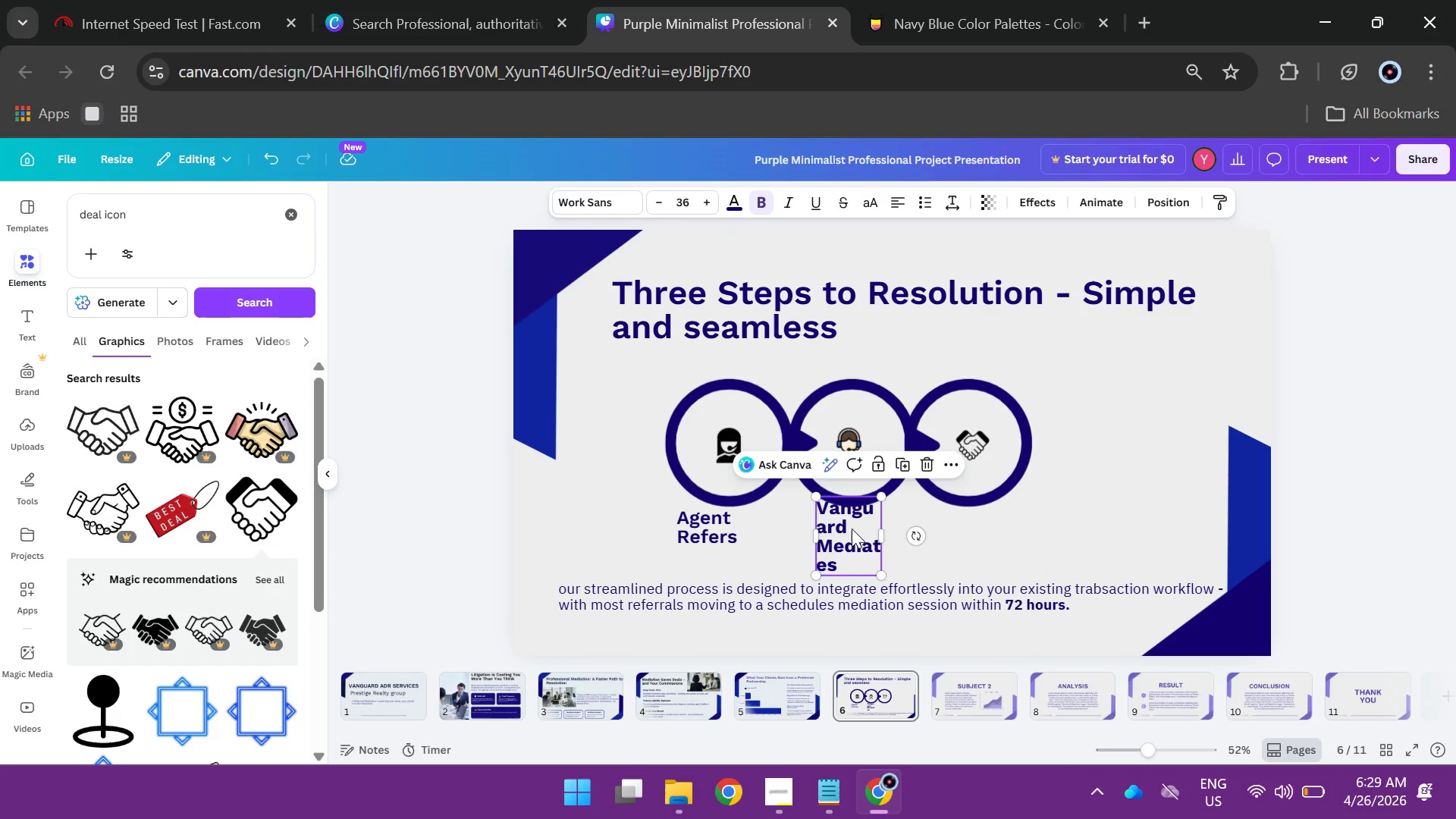 
hold_key(key=AltLeft, duration=0.92)
left_click_drag(start_coordinate=[852, 529], to_coordinate=[970, 541])
 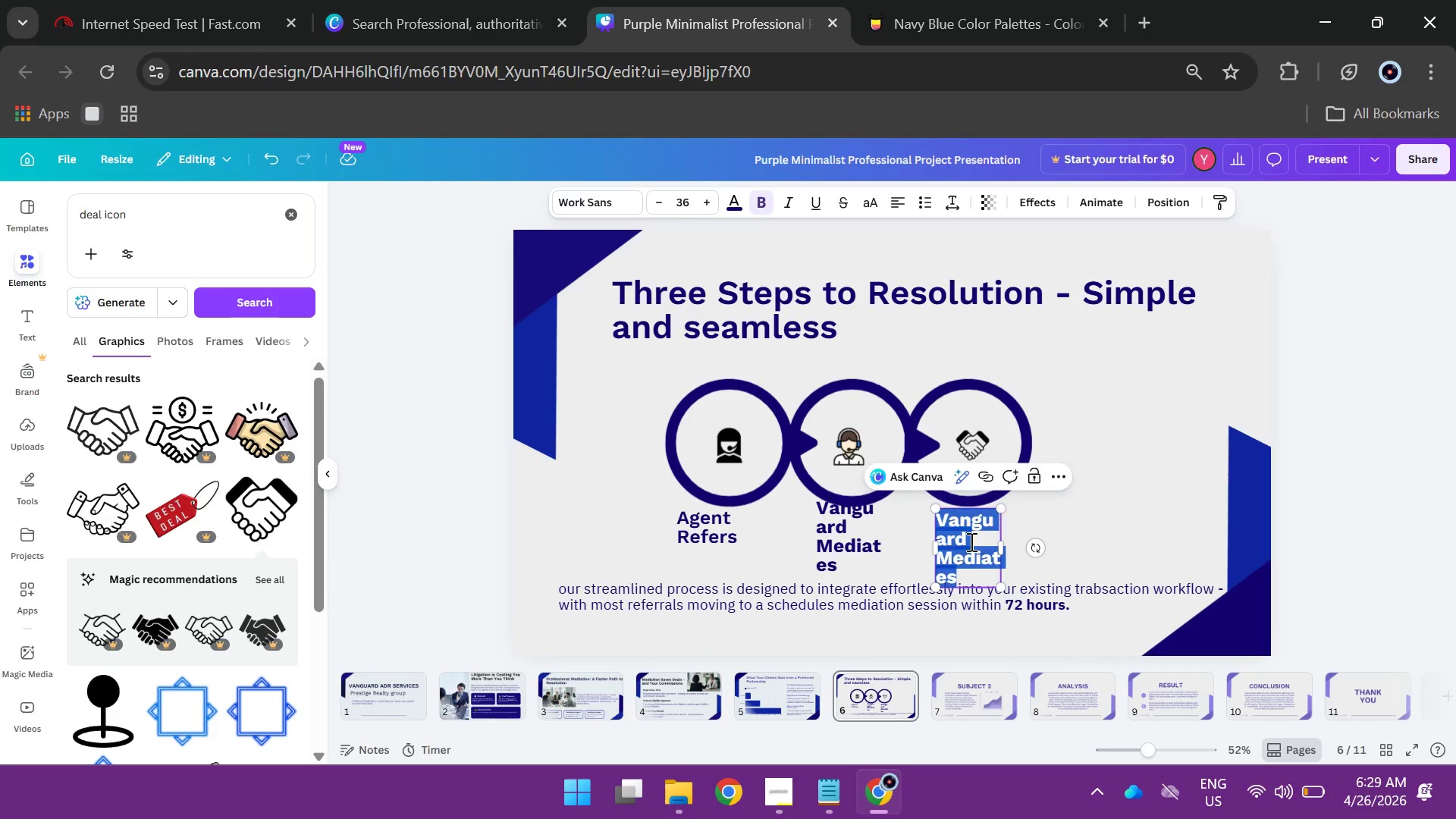 
double_click([970, 541])
 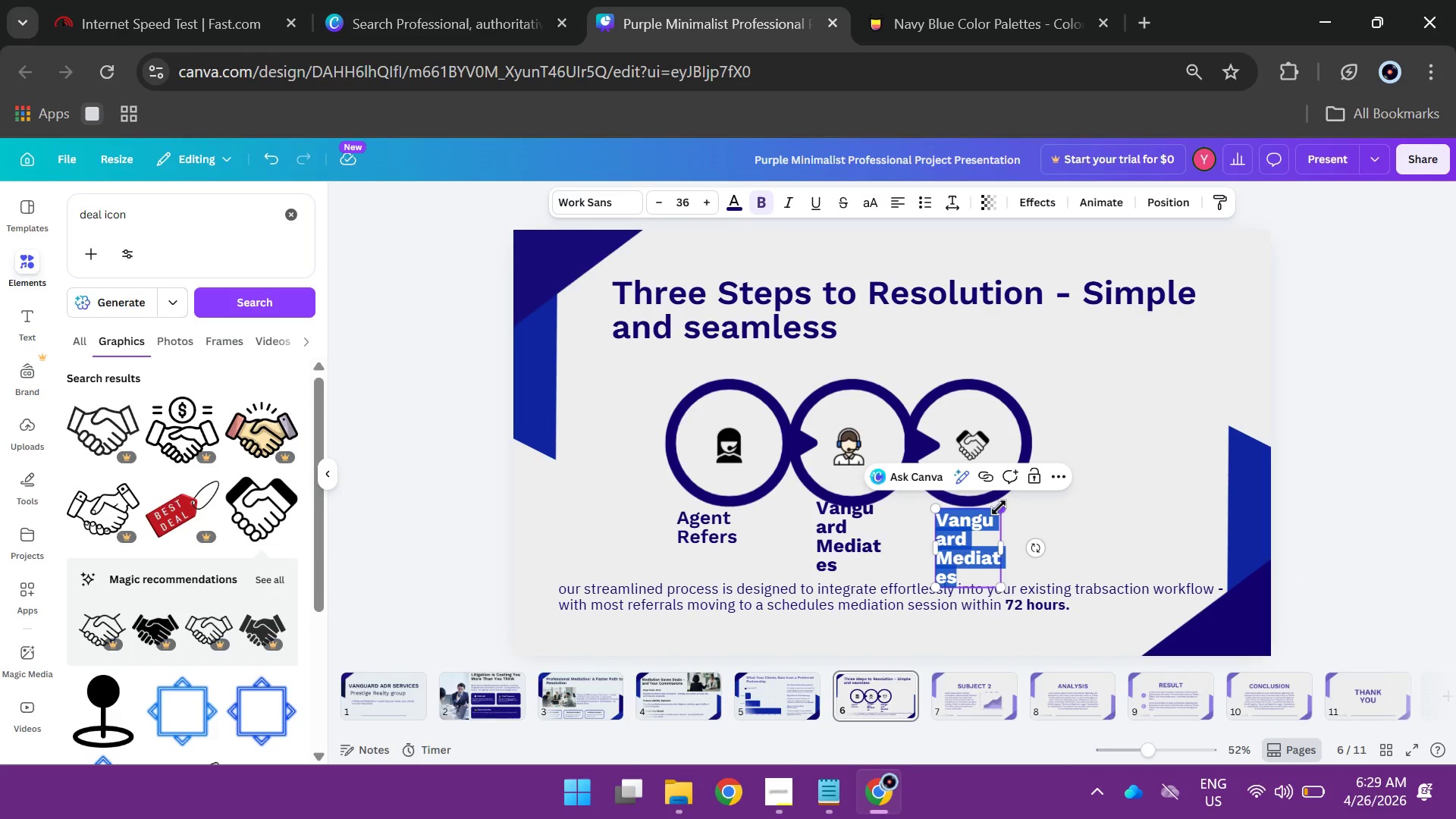 
type(Deal Closes)
 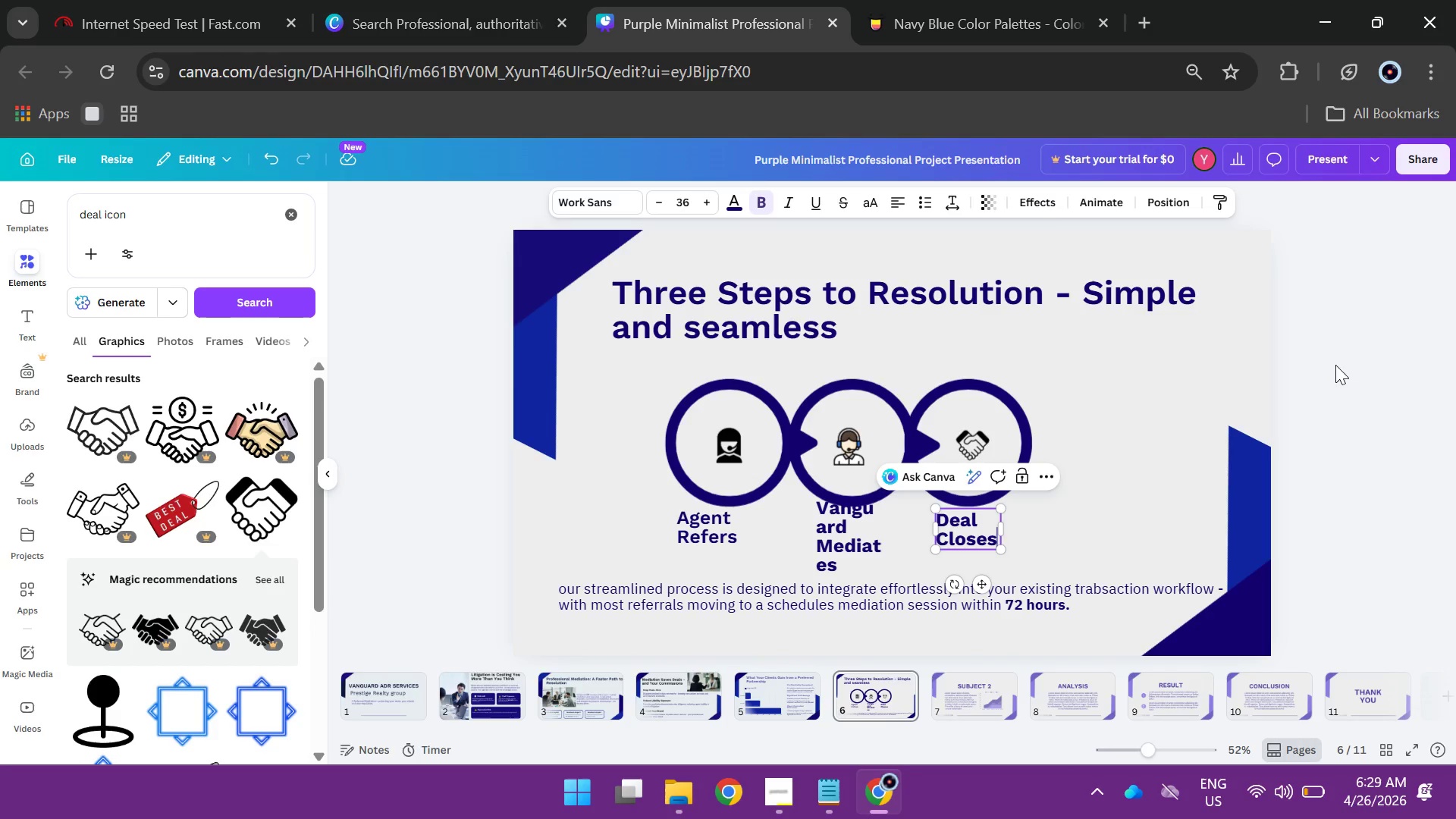 
left_click([1364, 366])
 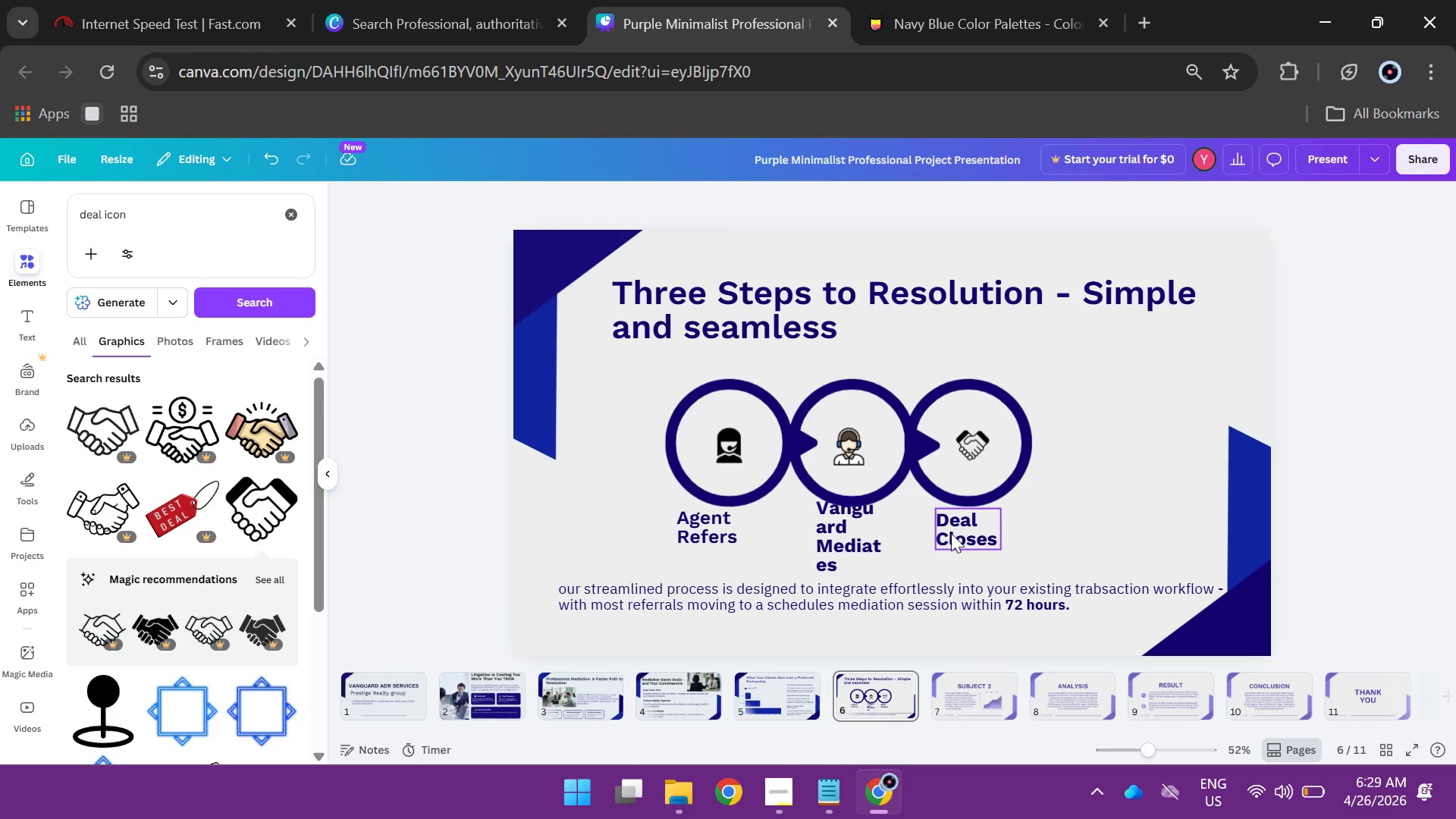 
left_click_drag(start_coordinate=[952, 533], to_coordinate=[975, 544])
 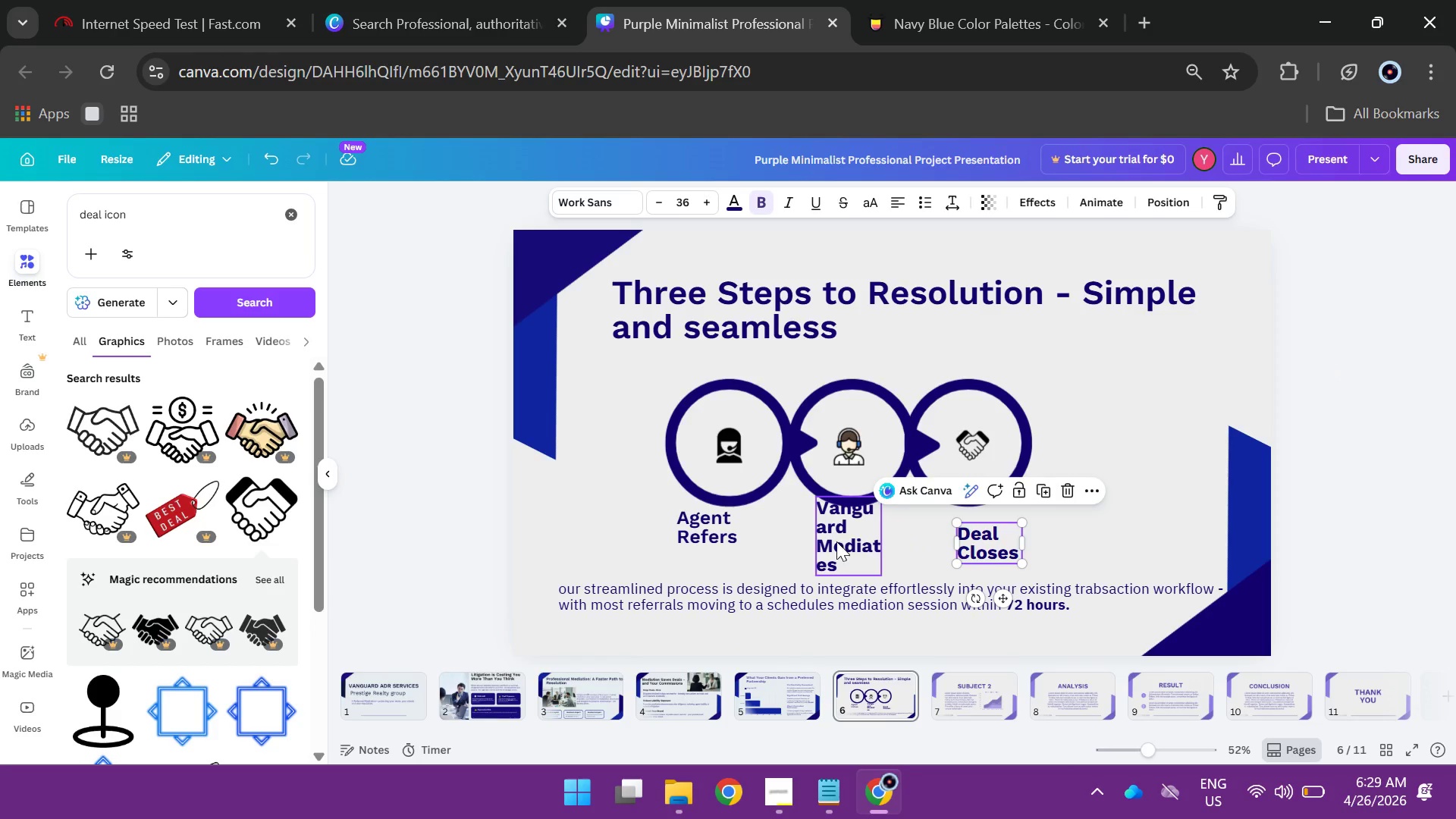 
left_click([836, 541])
 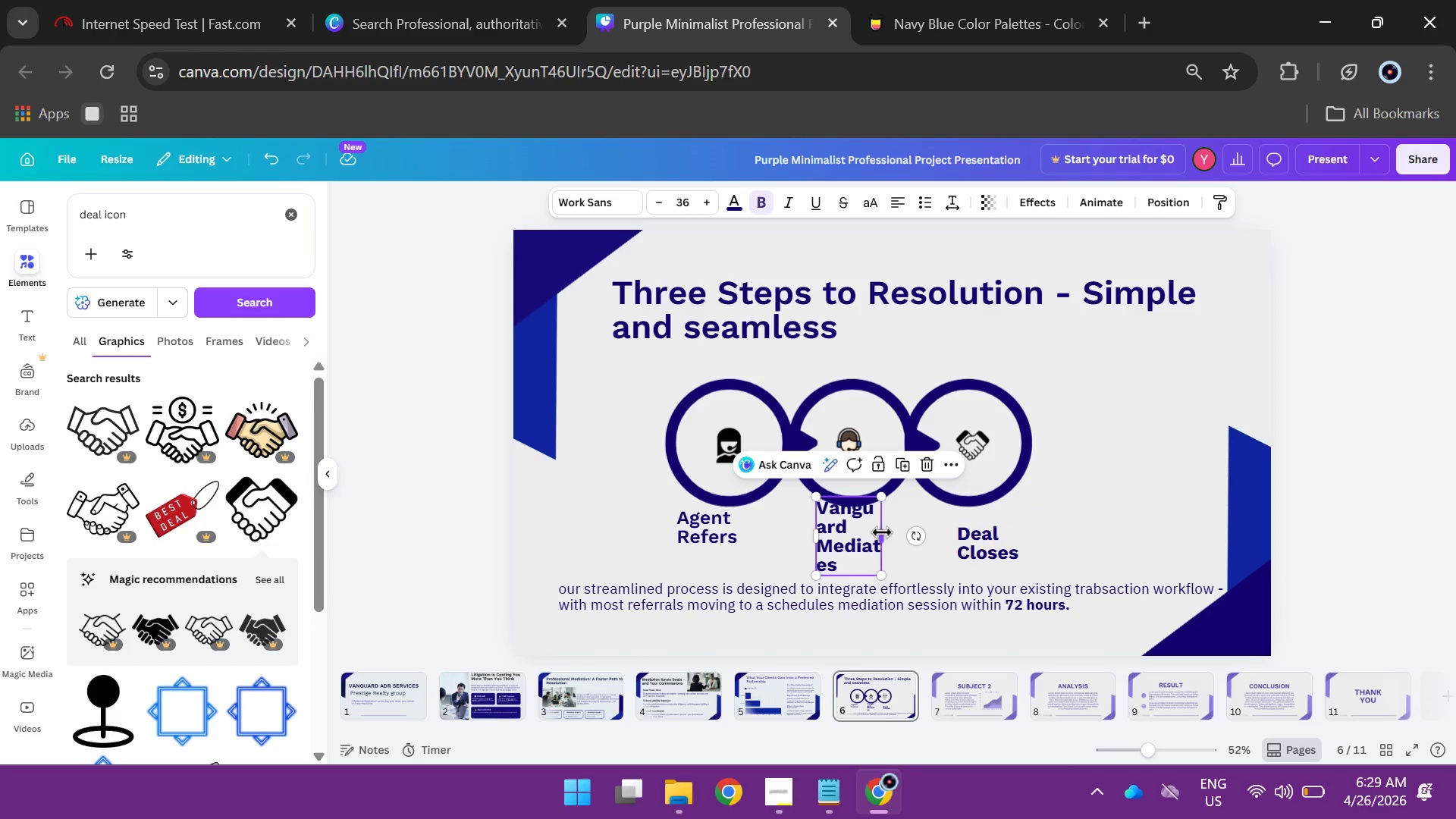 
left_click_drag(start_coordinate=[882, 532], to_coordinate=[928, 535])
 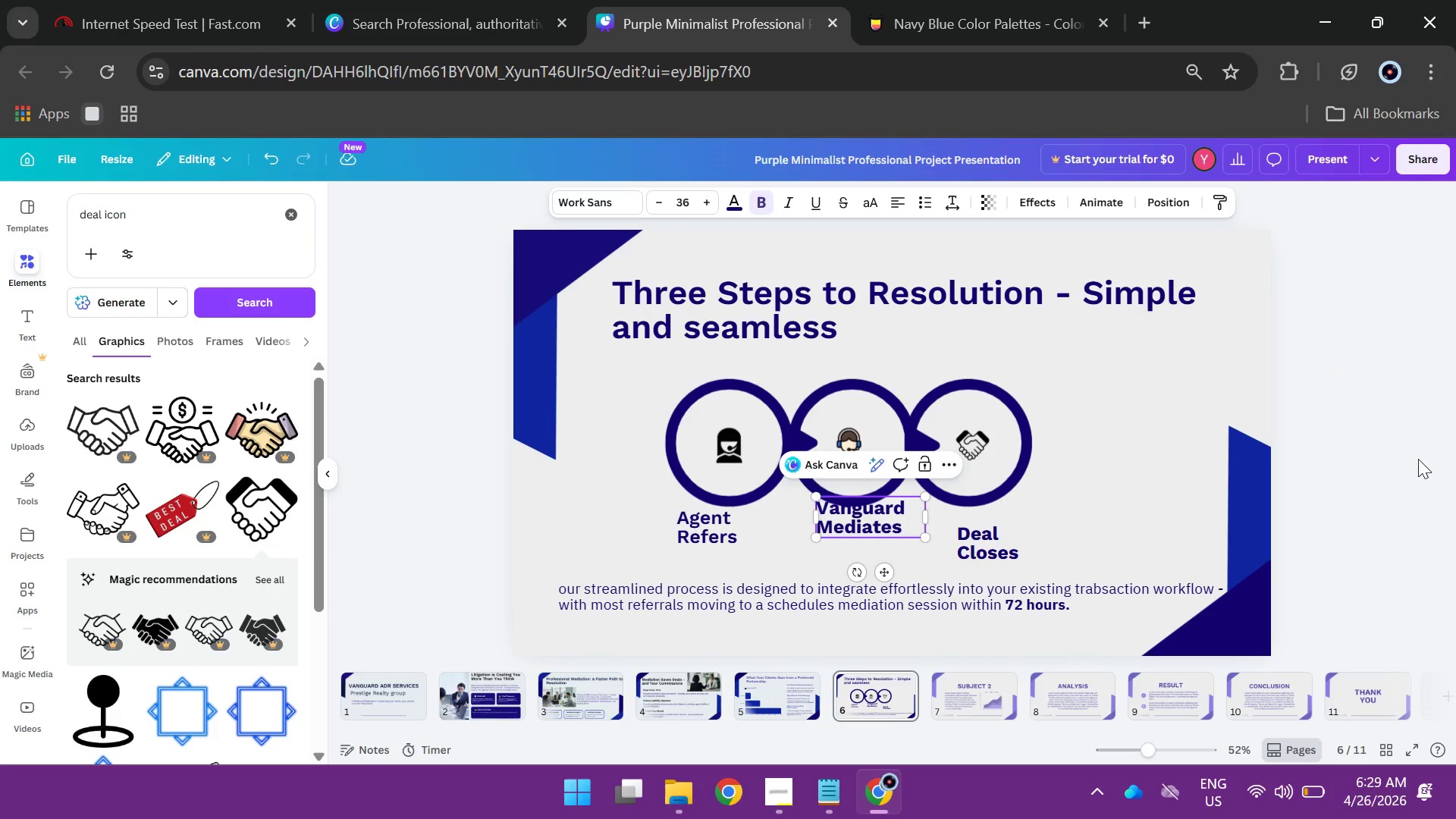 
left_click([1442, 456])
 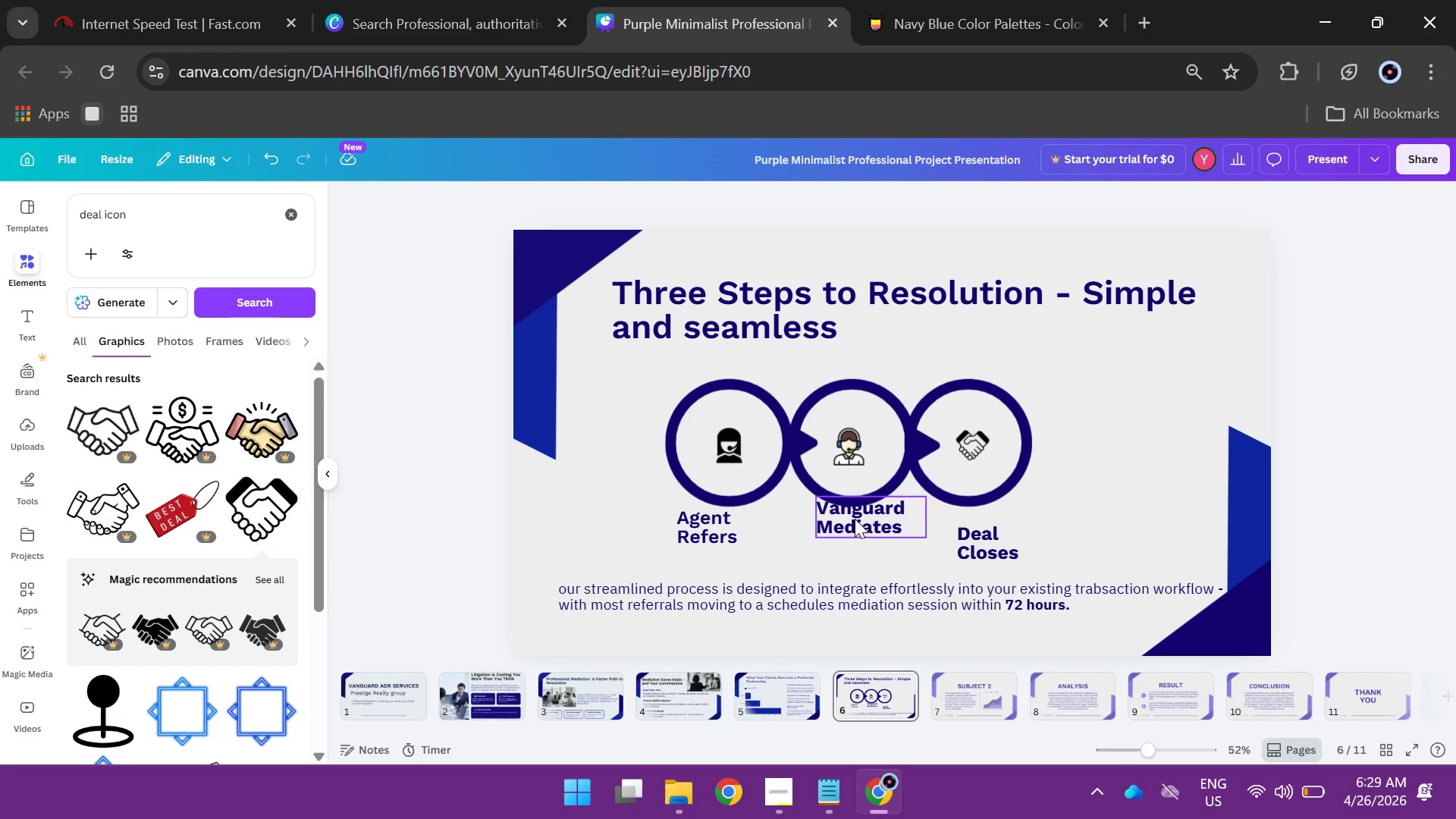 
left_click_drag(start_coordinate=[855, 515], to_coordinate=[852, 541])
 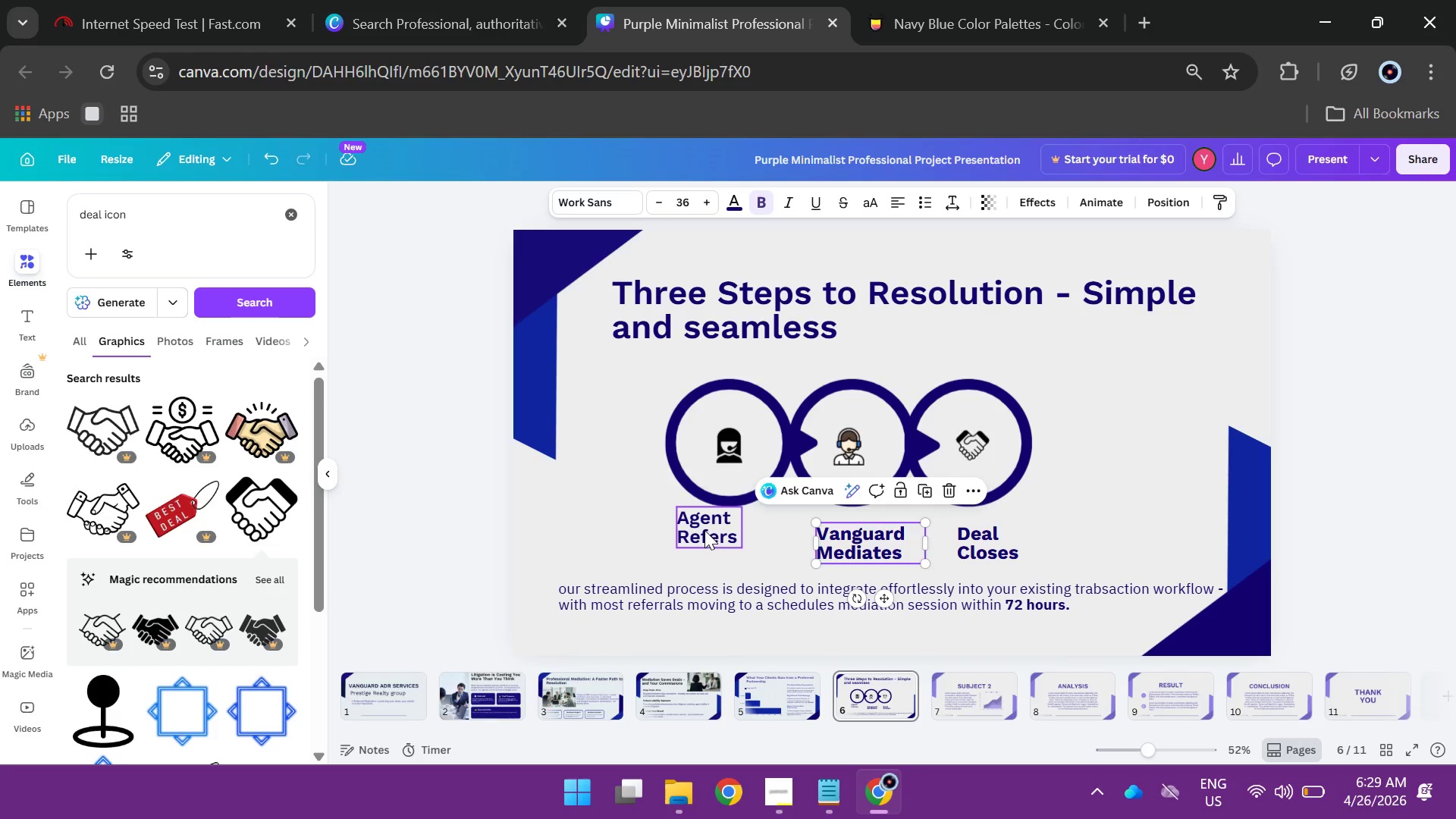 
left_click_drag(start_coordinate=[704, 530], to_coordinate=[739, 545])
 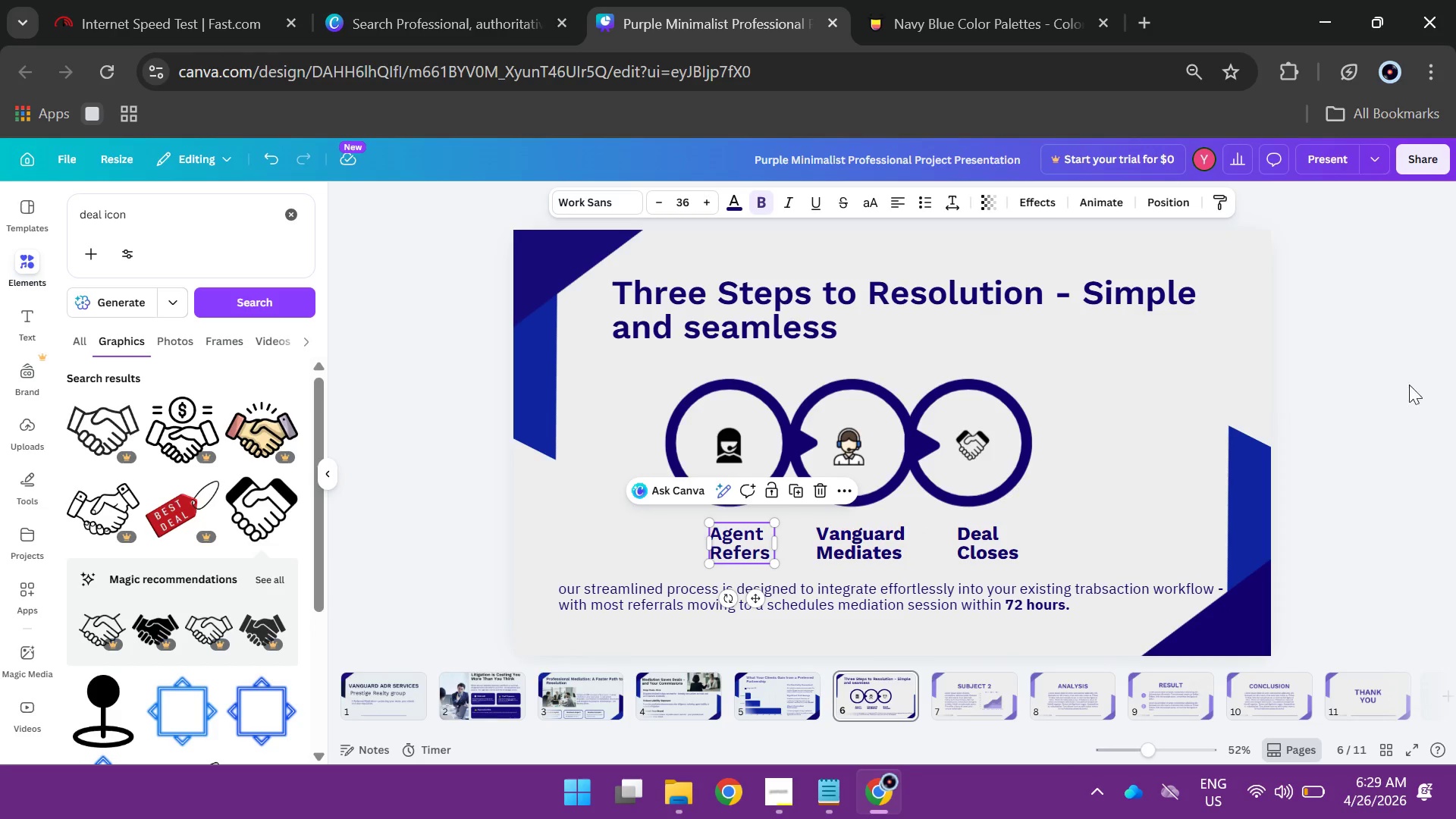 
left_click([1426, 373])
 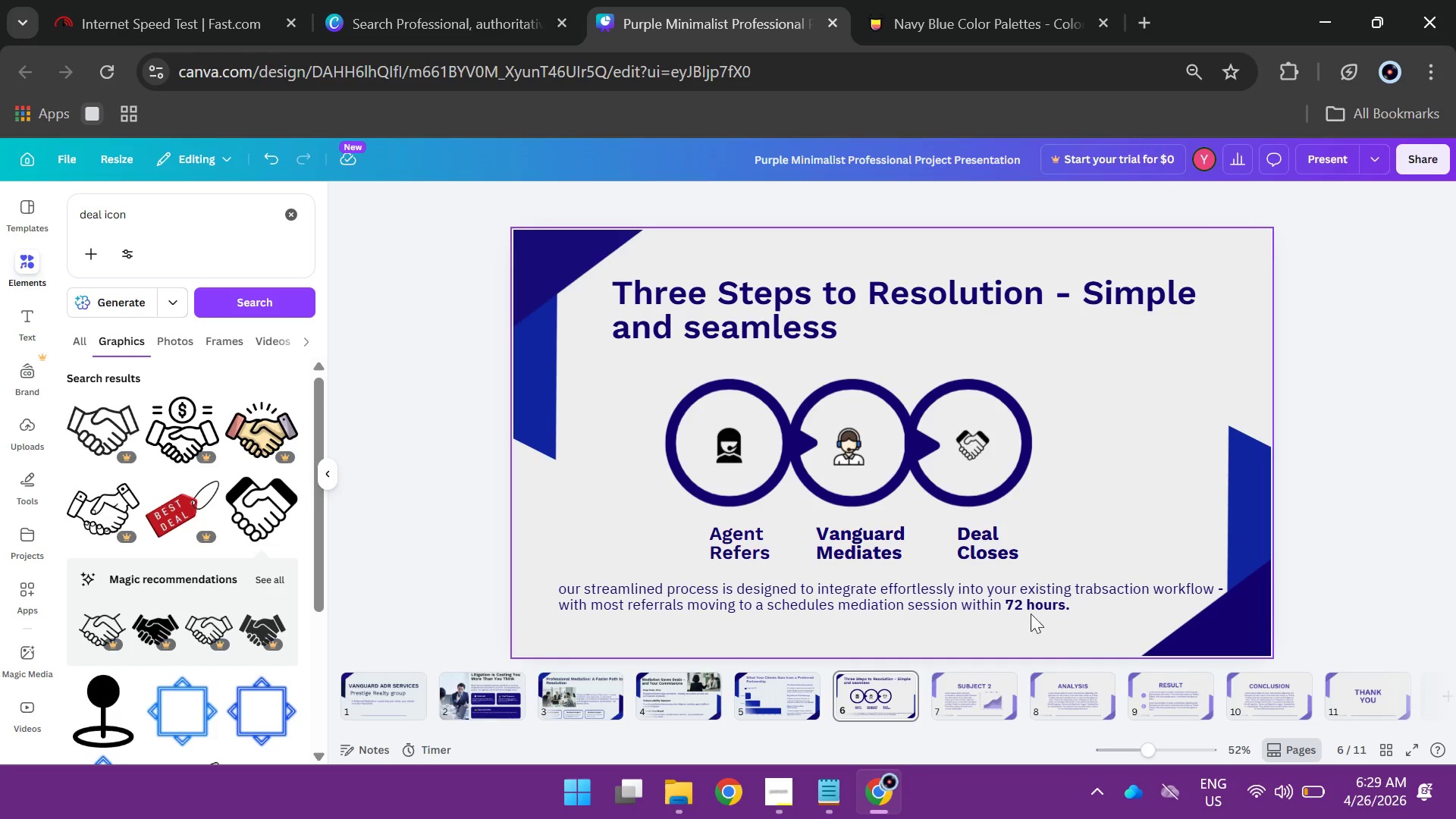 
left_click([978, 698])
 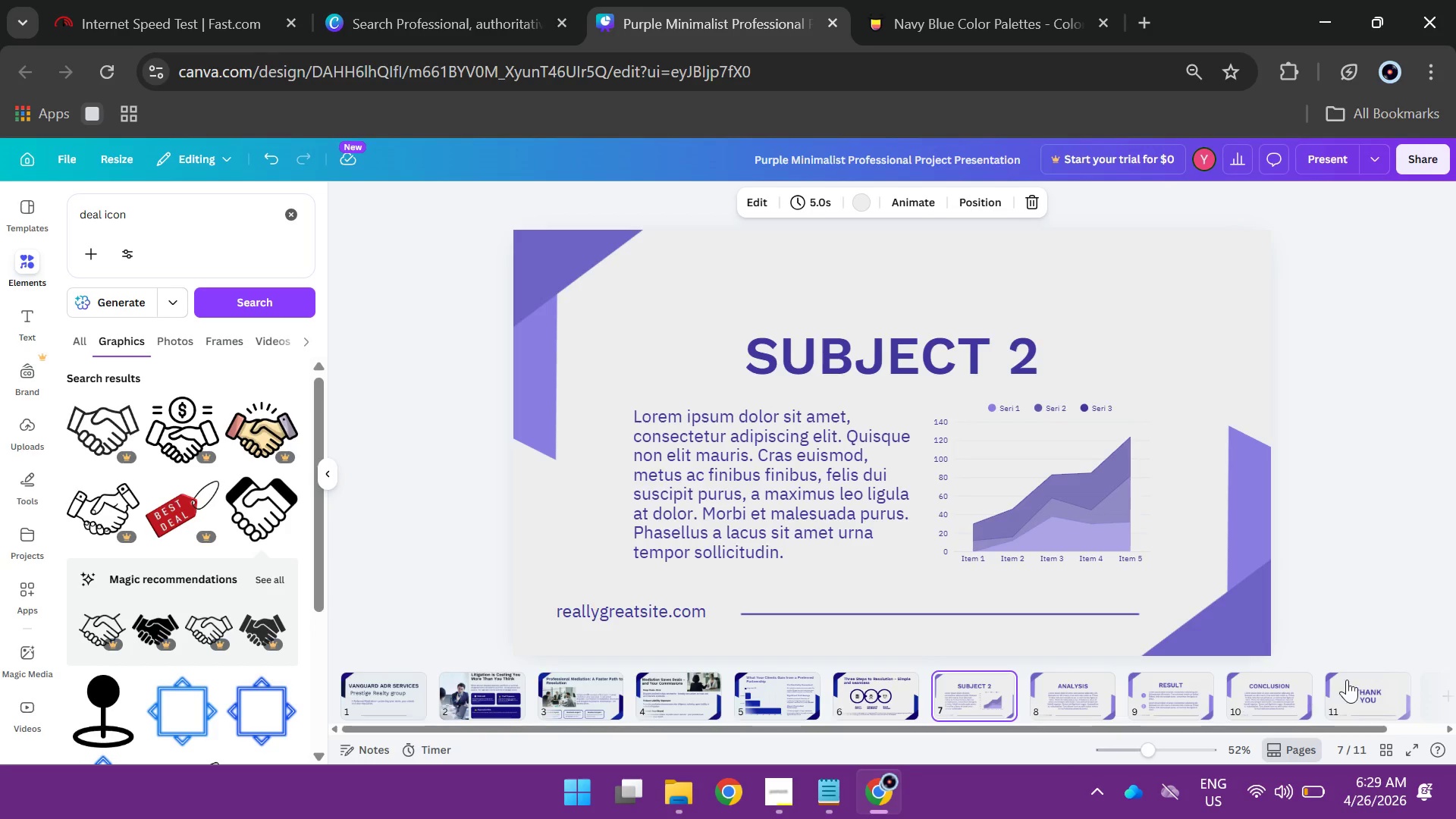 
left_click([1349, 679])
 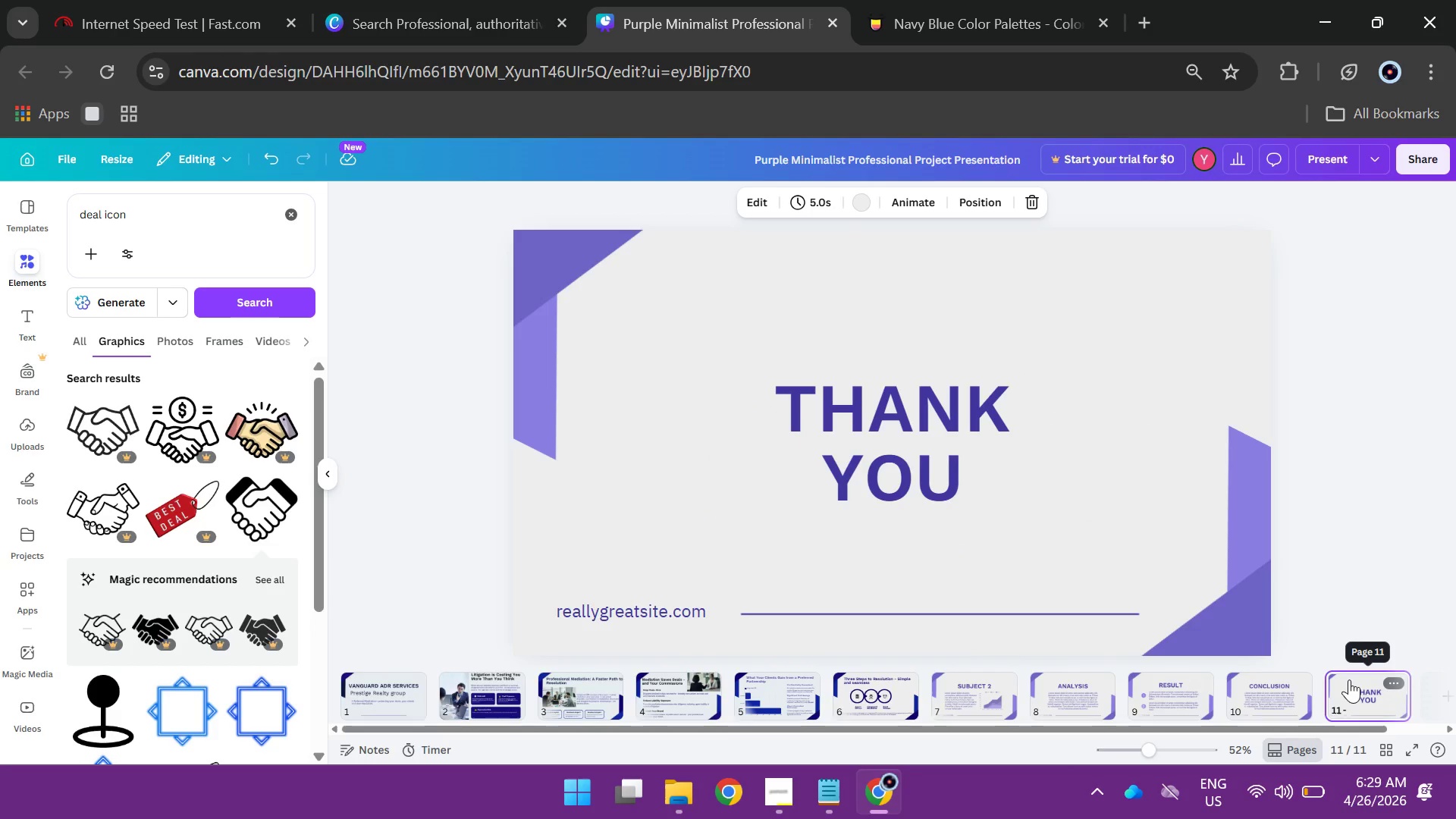 
key(Delete)
 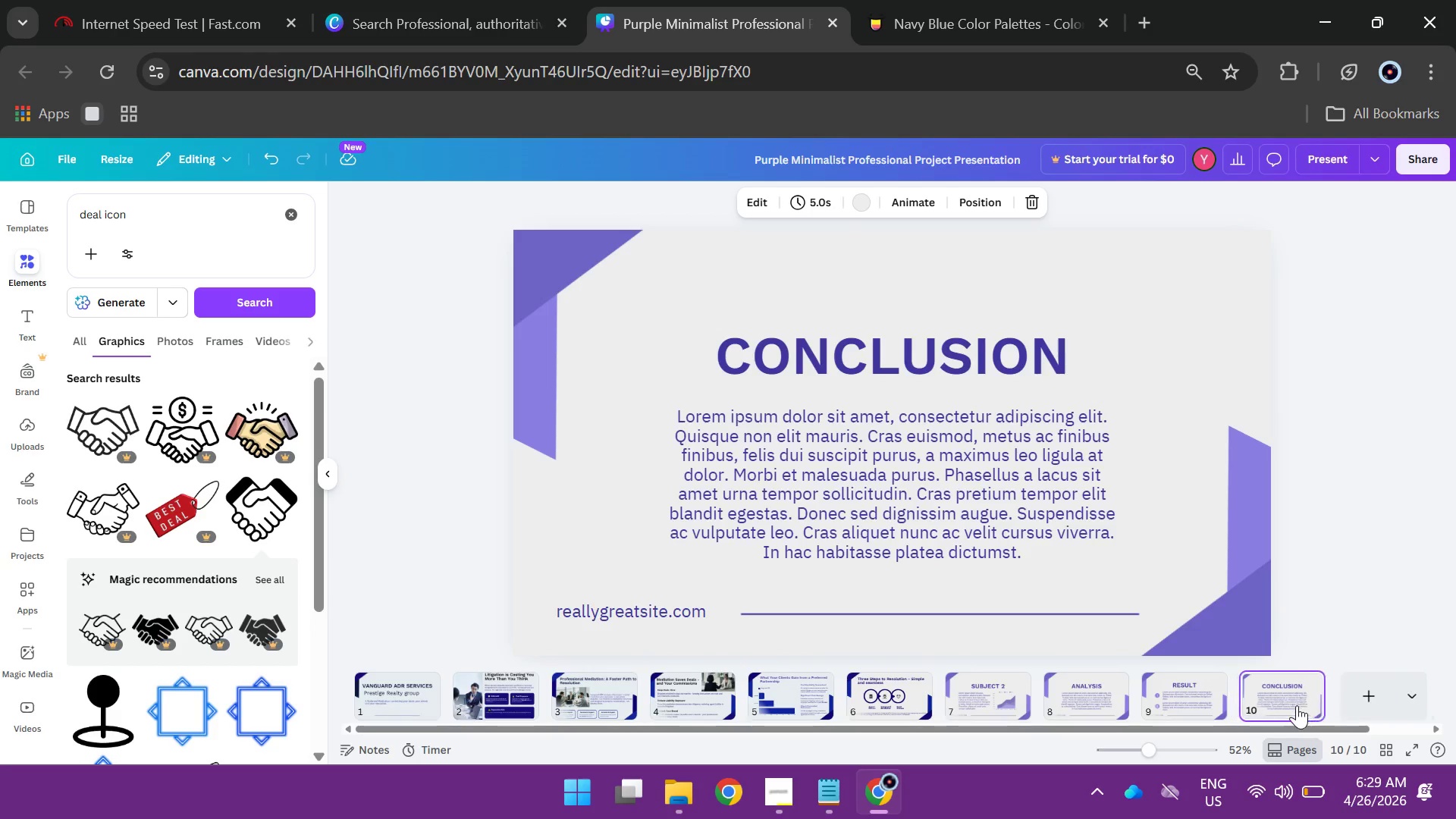 
left_click([1296, 705])
 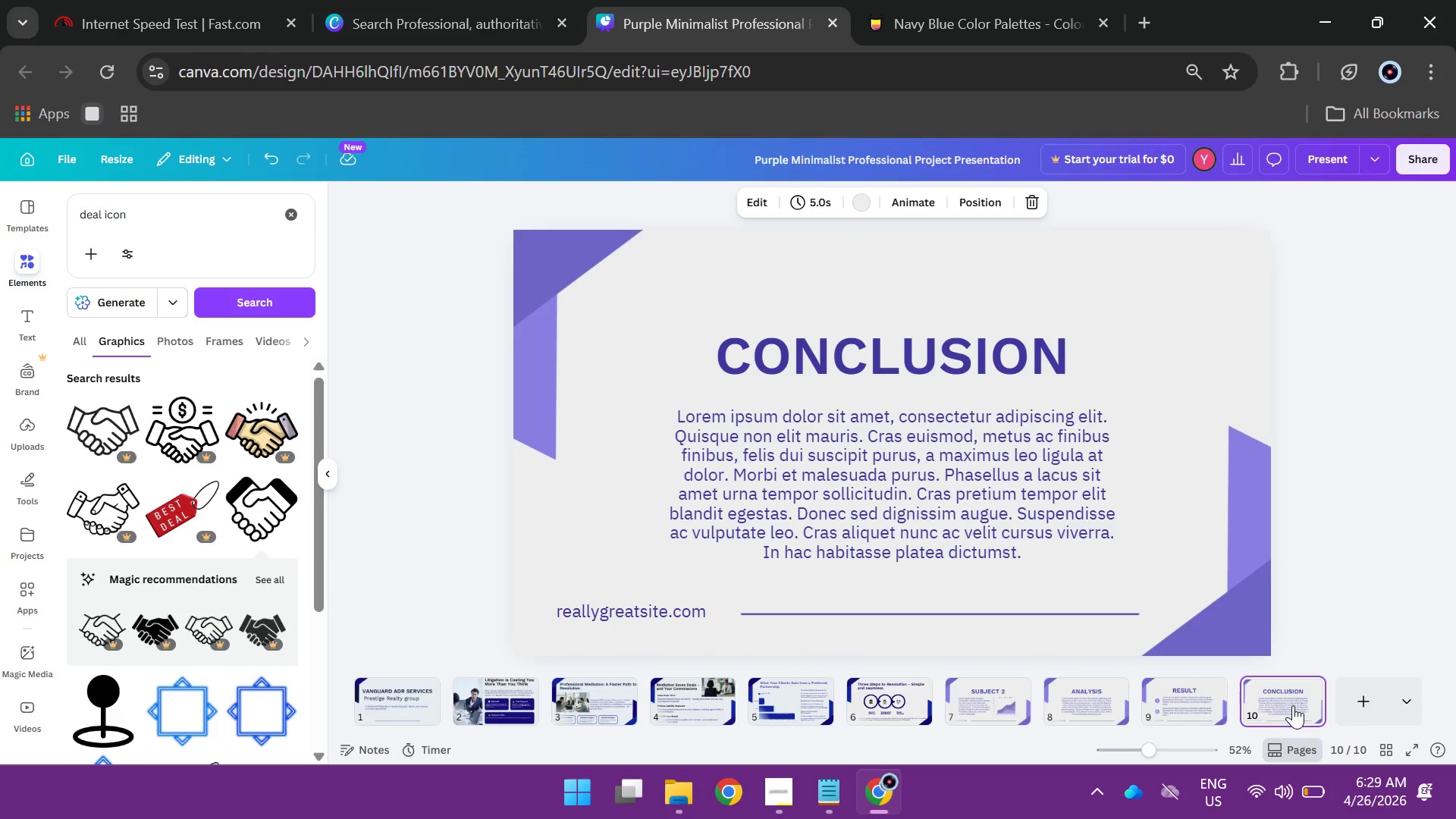 
key(Delete)
 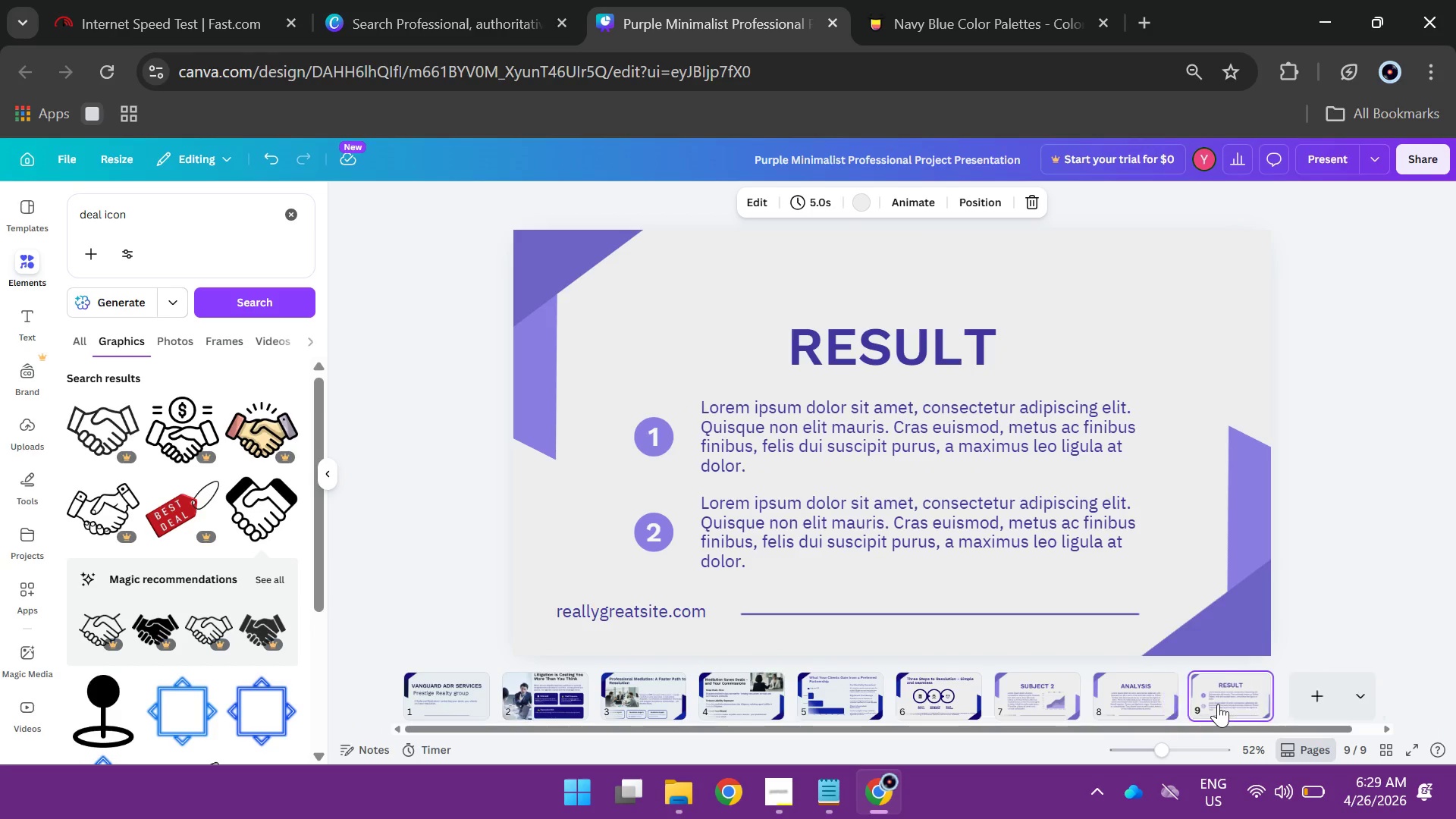 
left_click([1218, 704])
 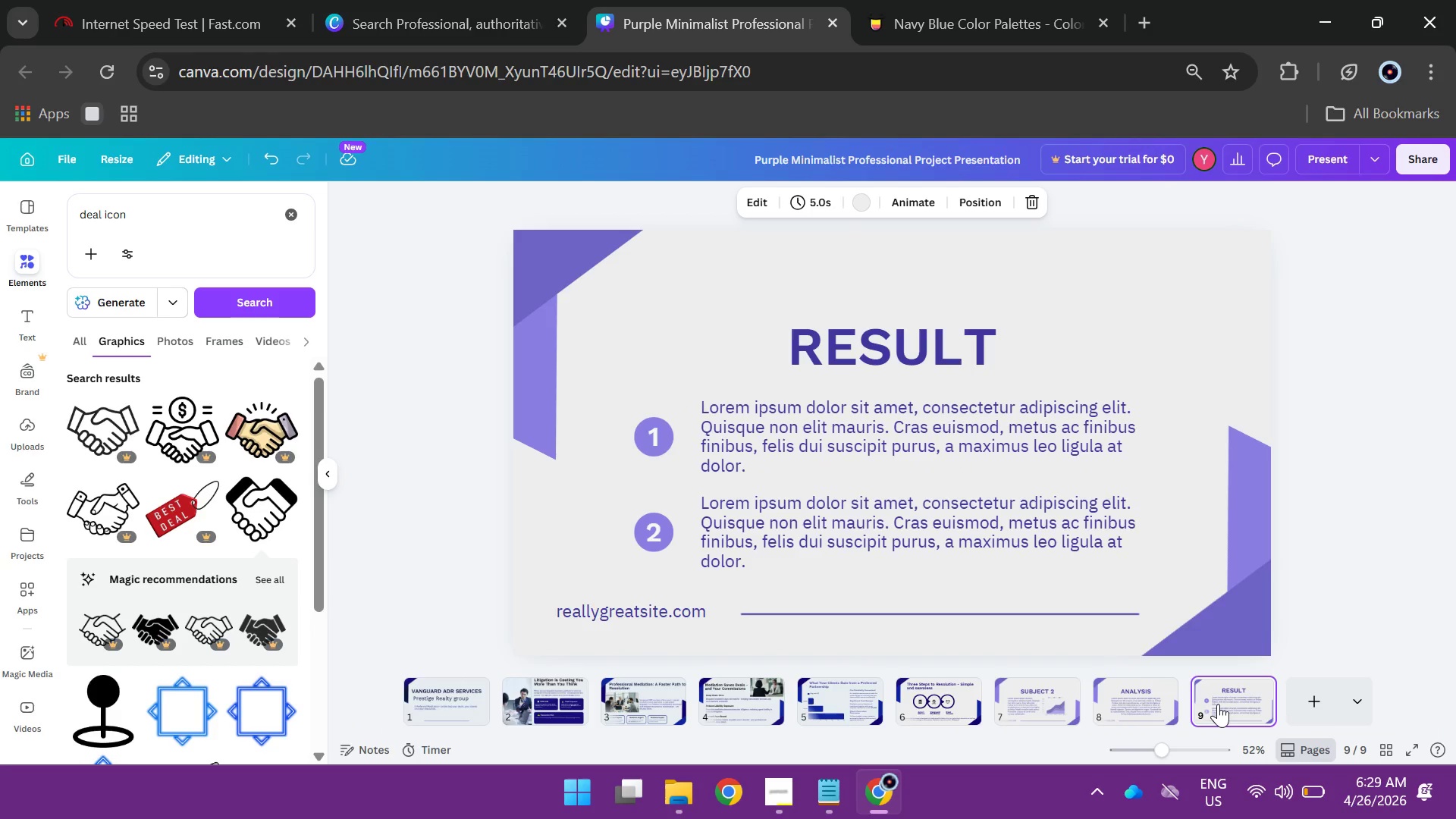 
key(Delete)
 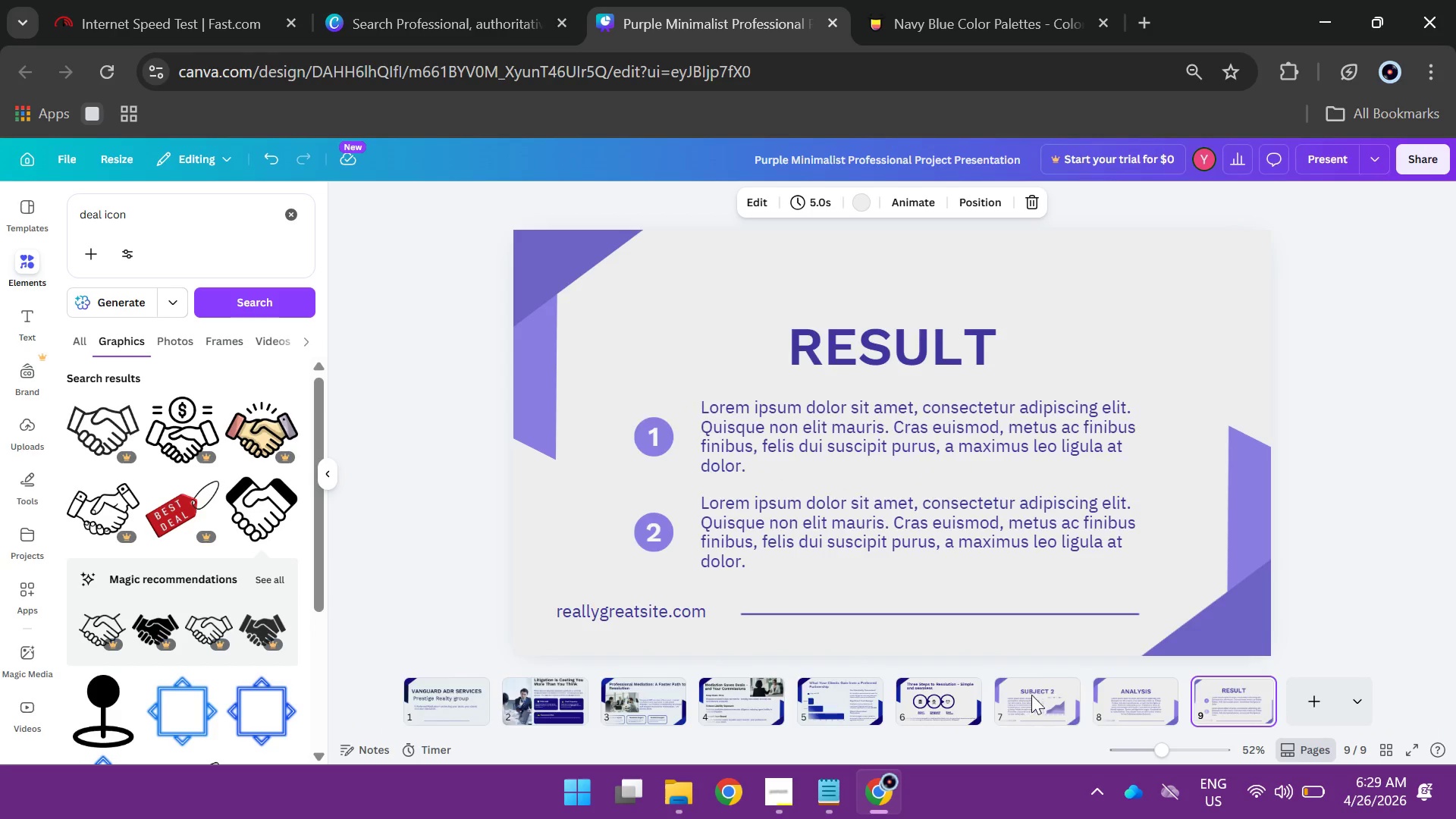 
mouse_move([1054, 695])
 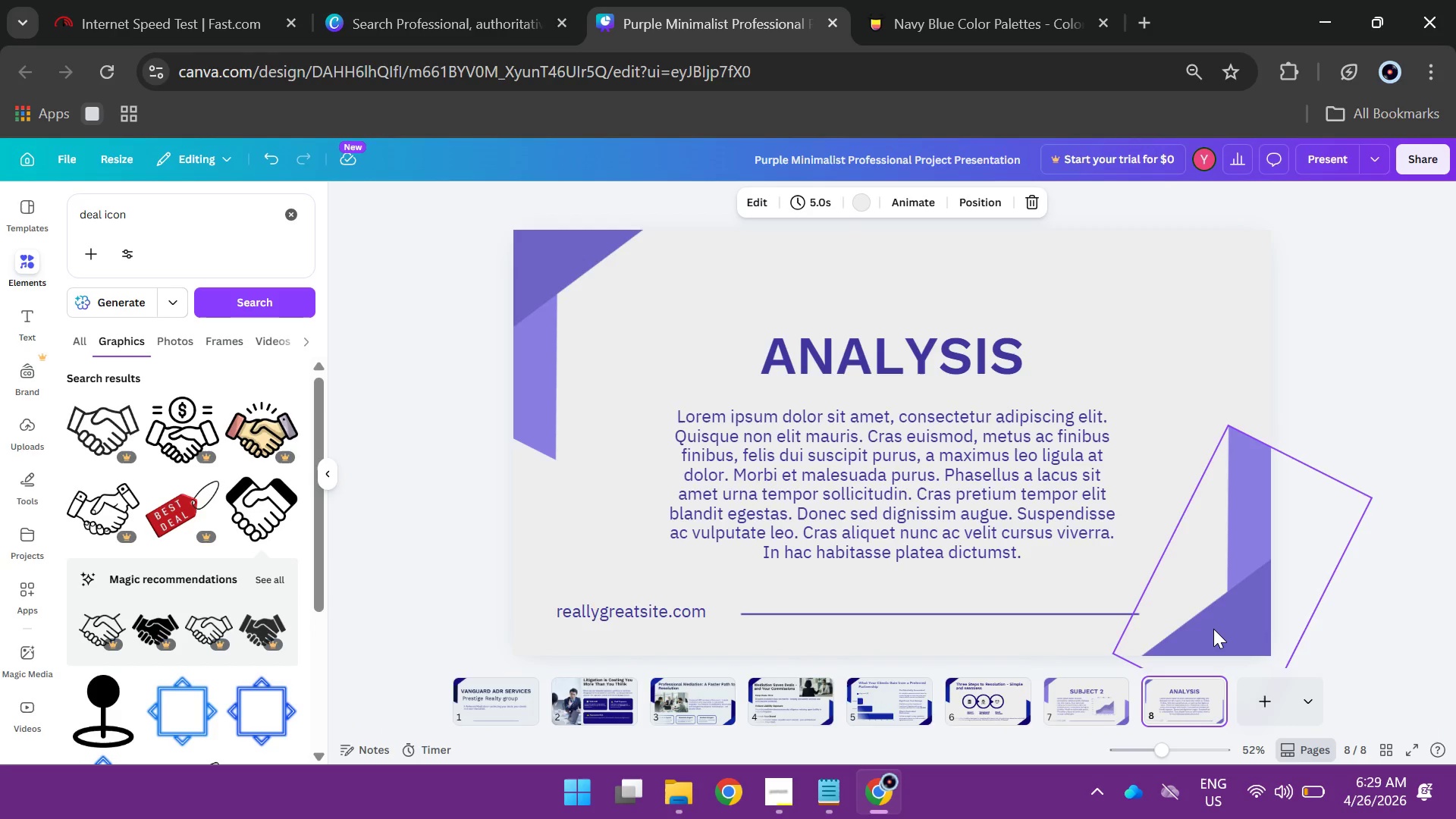 
left_click([1213, 629])
 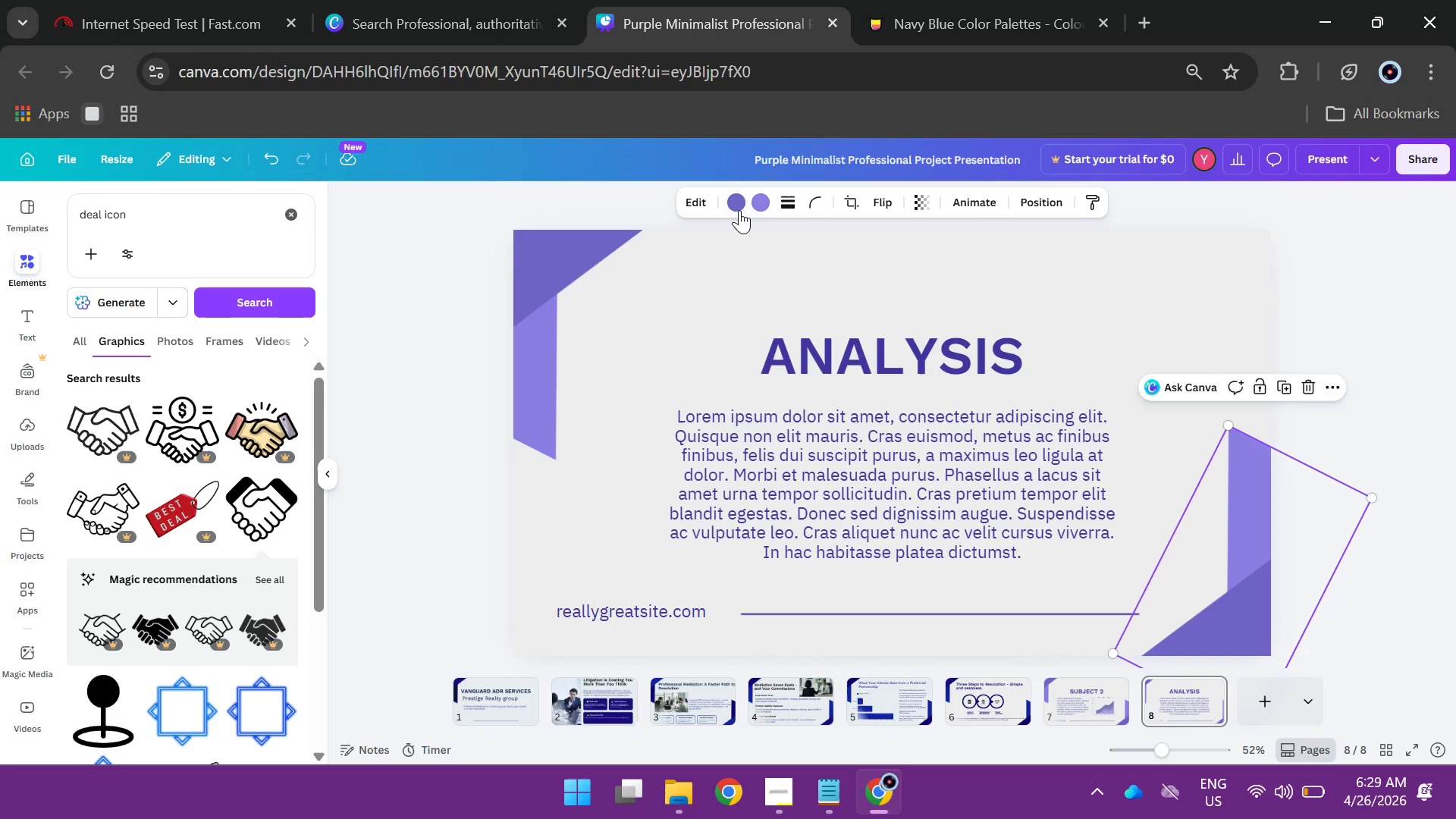 
left_click_drag(start_coordinate=[739, 206], to_coordinate=[733, 195])
 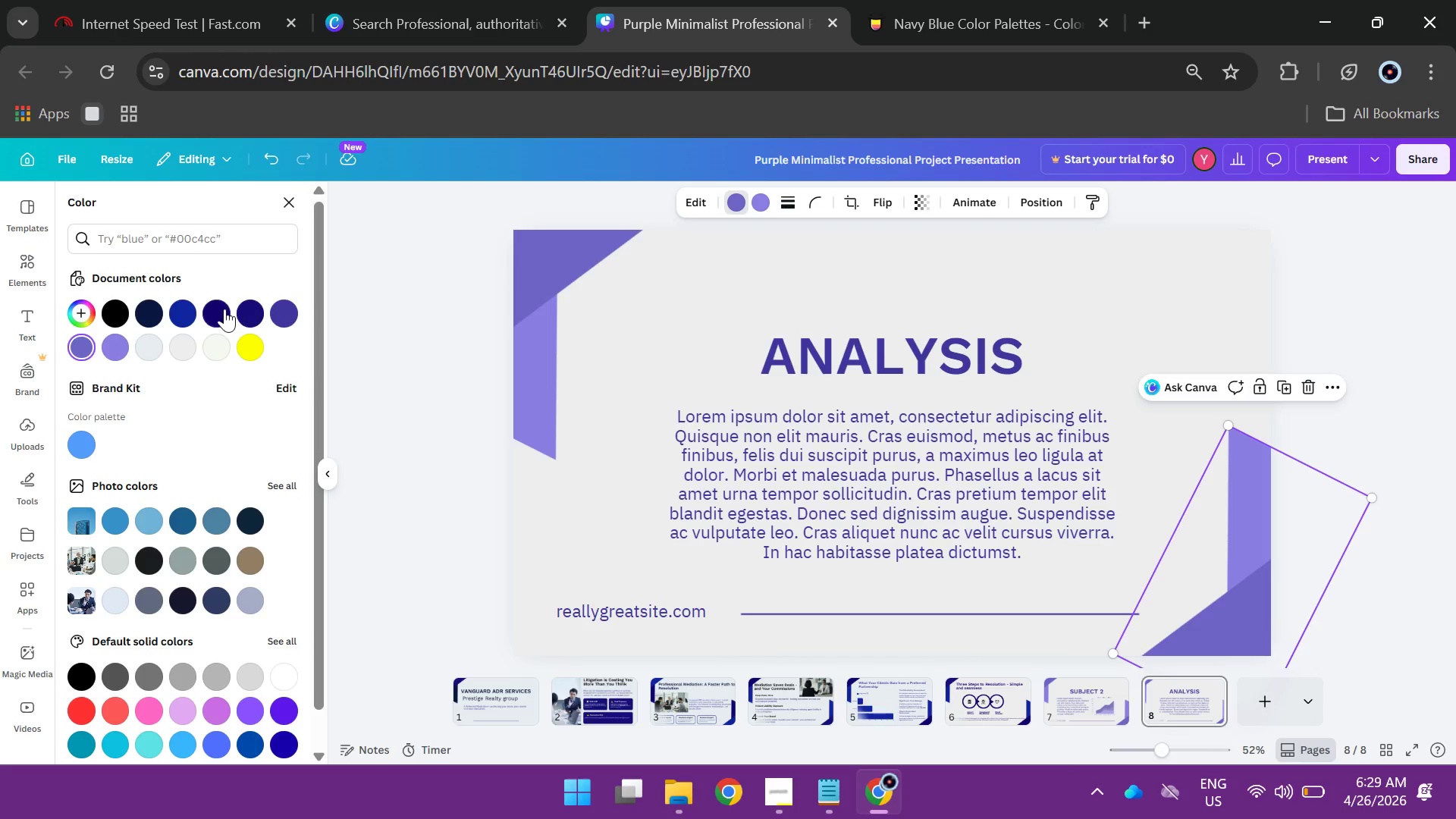 
left_click([224, 309])
 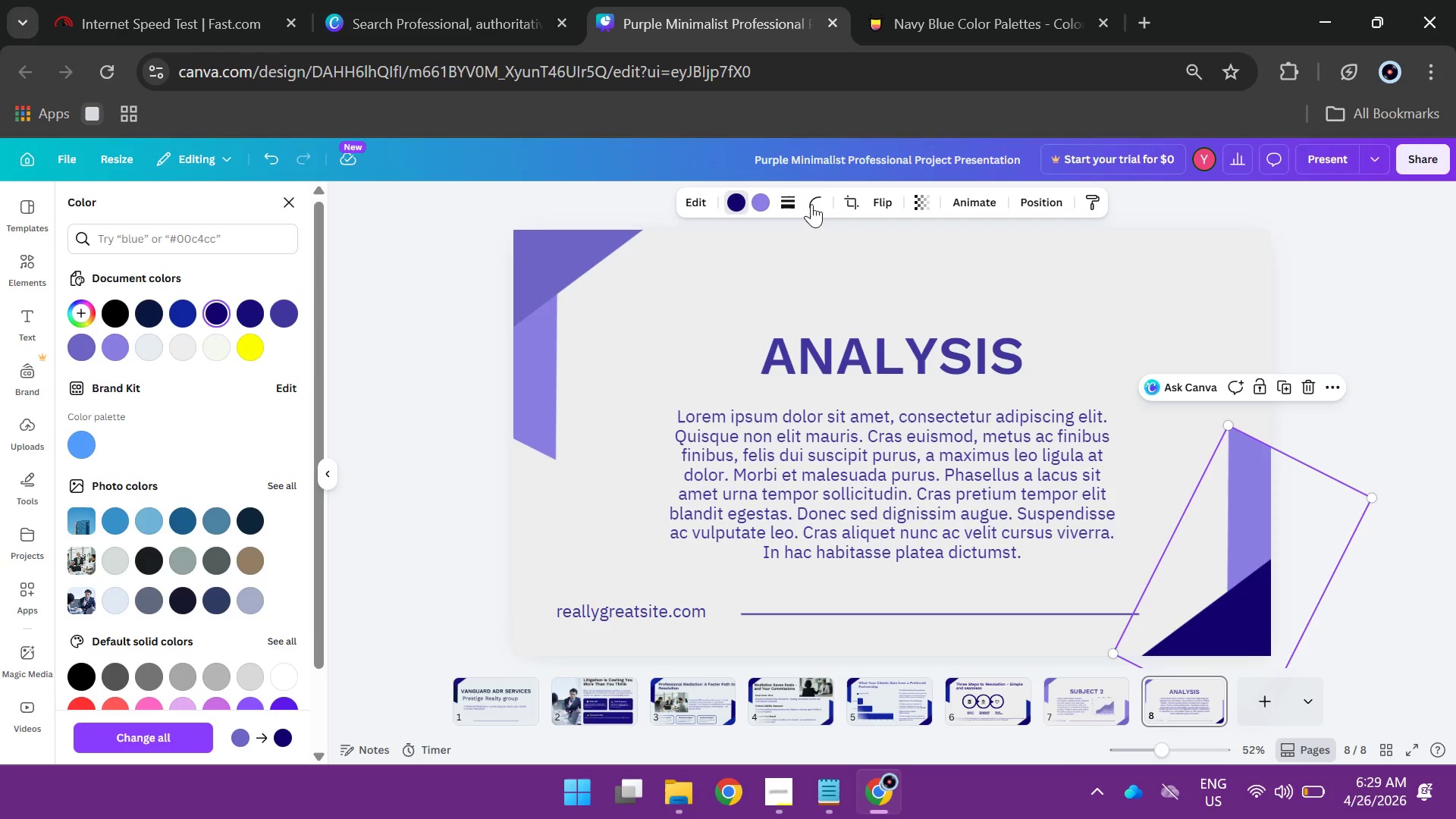 
left_click([764, 203])
 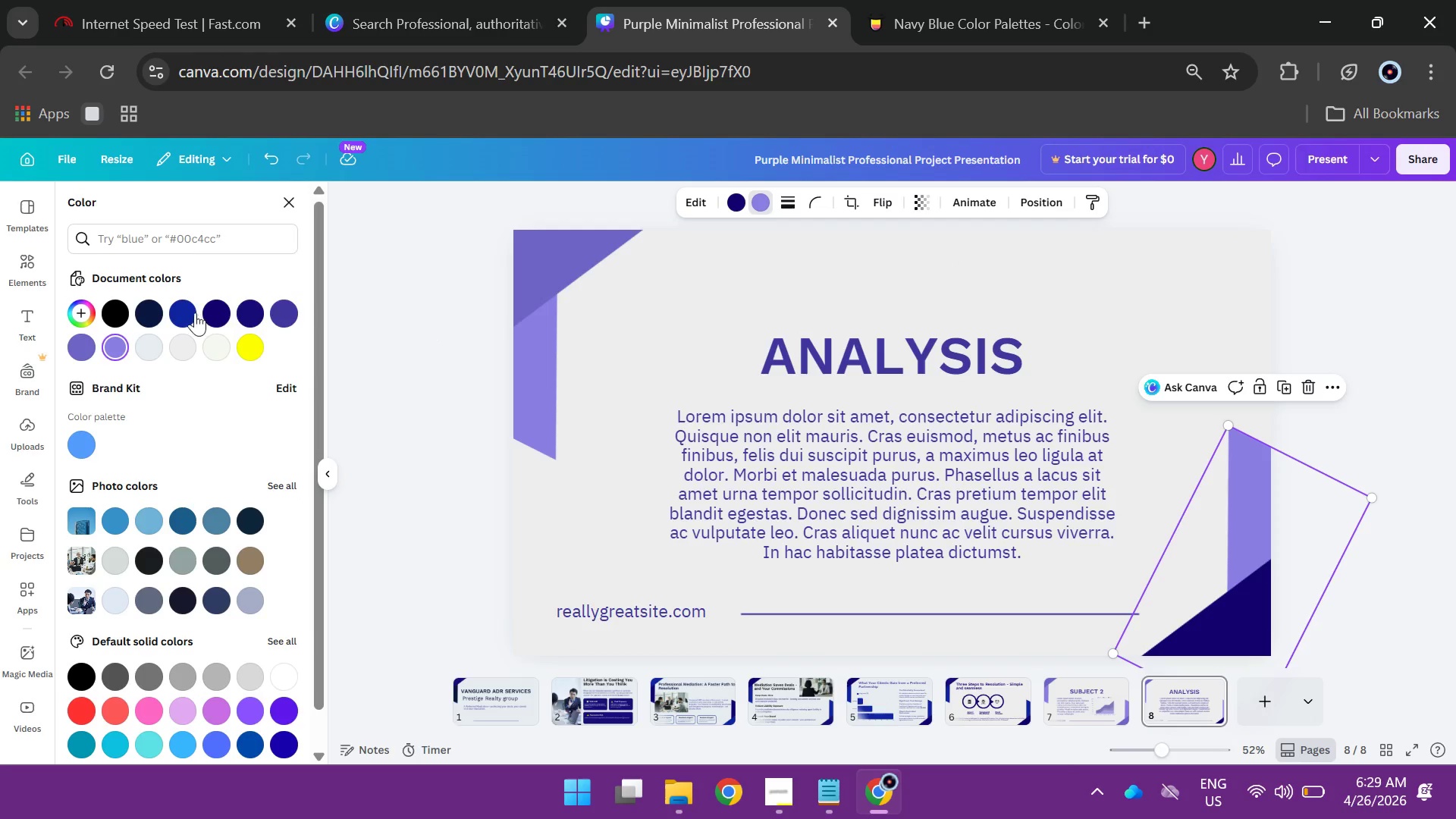 
left_click([190, 315])
 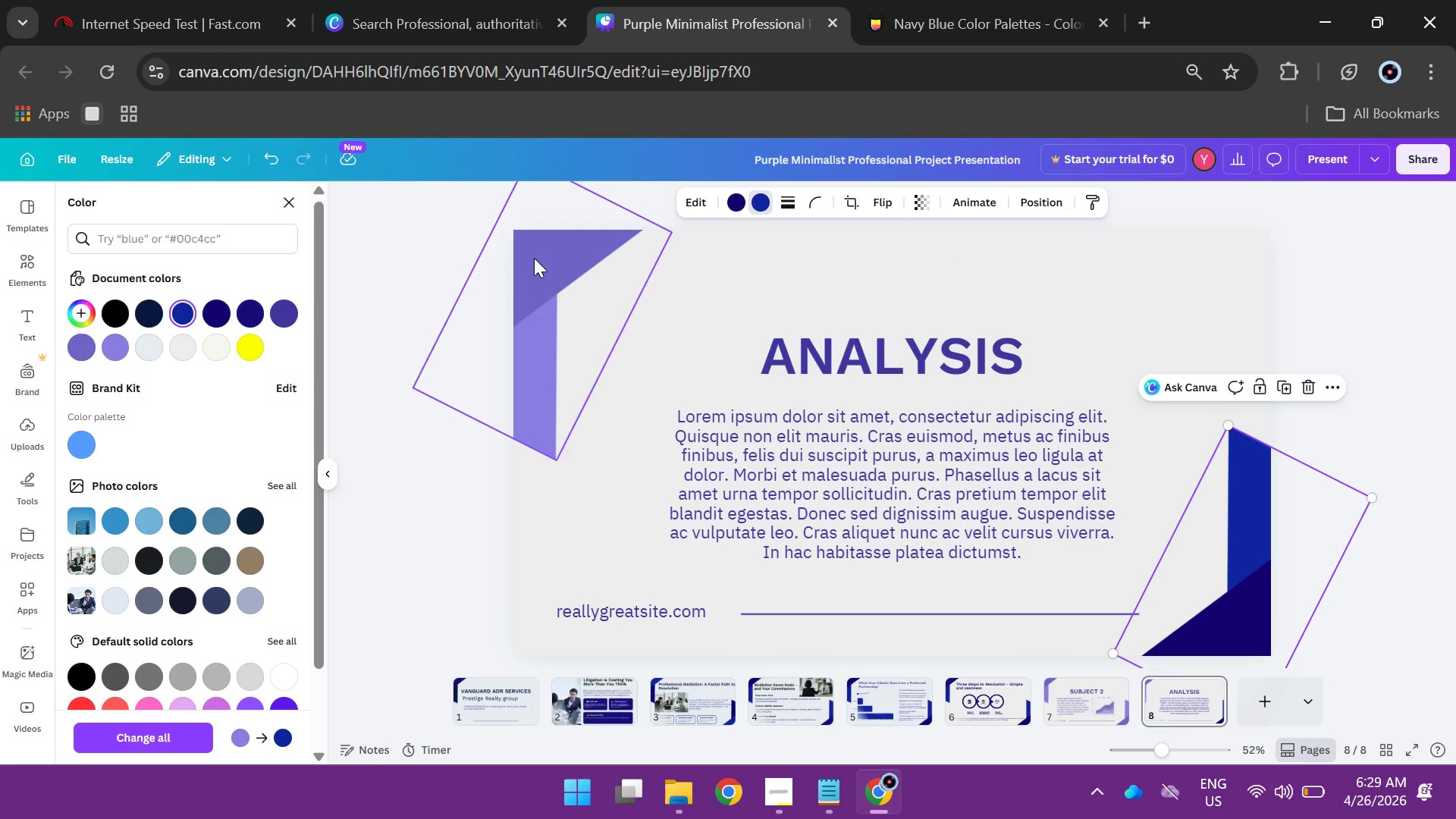 
left_click([534, 258])
 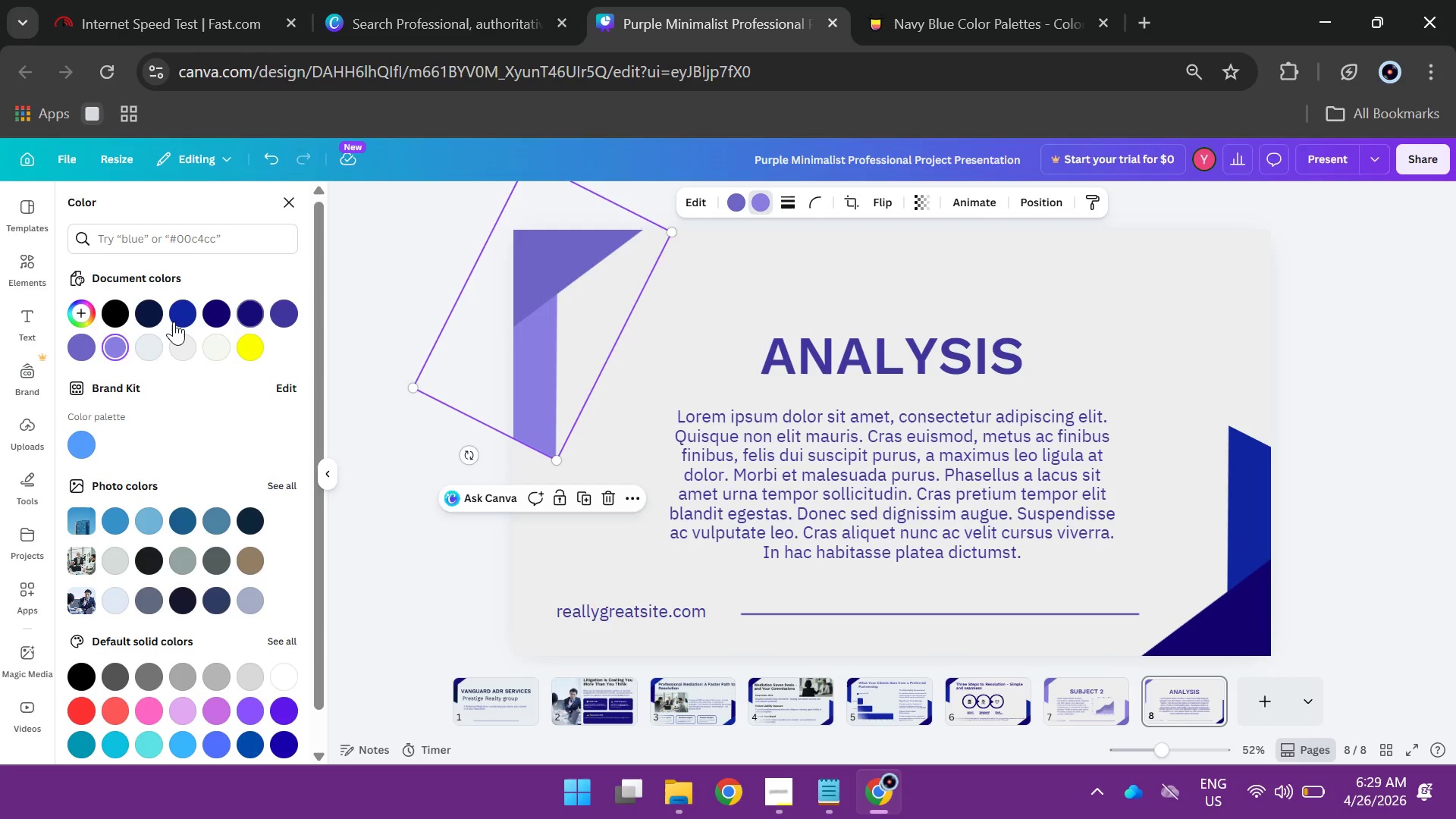 
left_click([177, 315])
 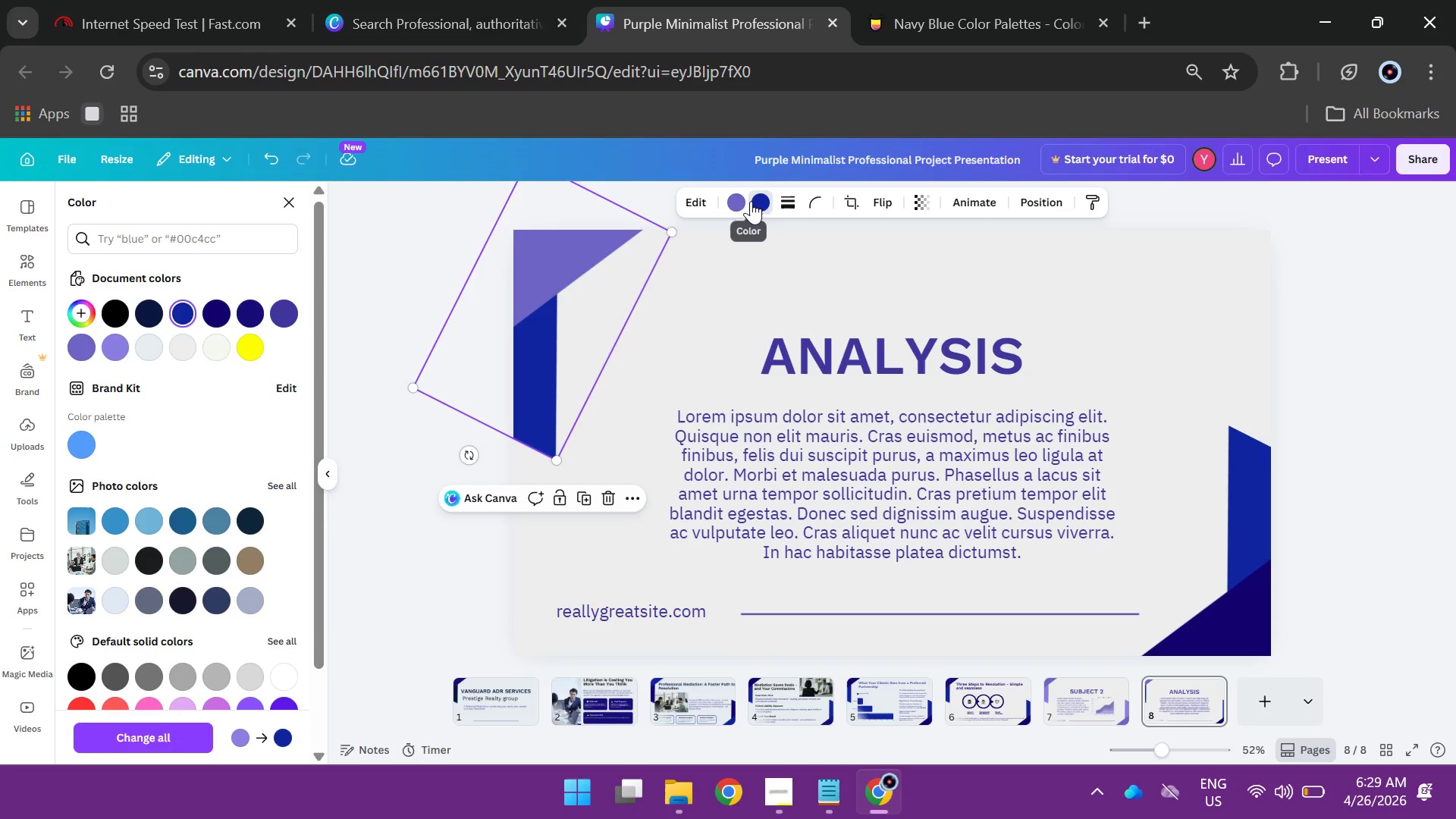 
left_click([736, 201])
 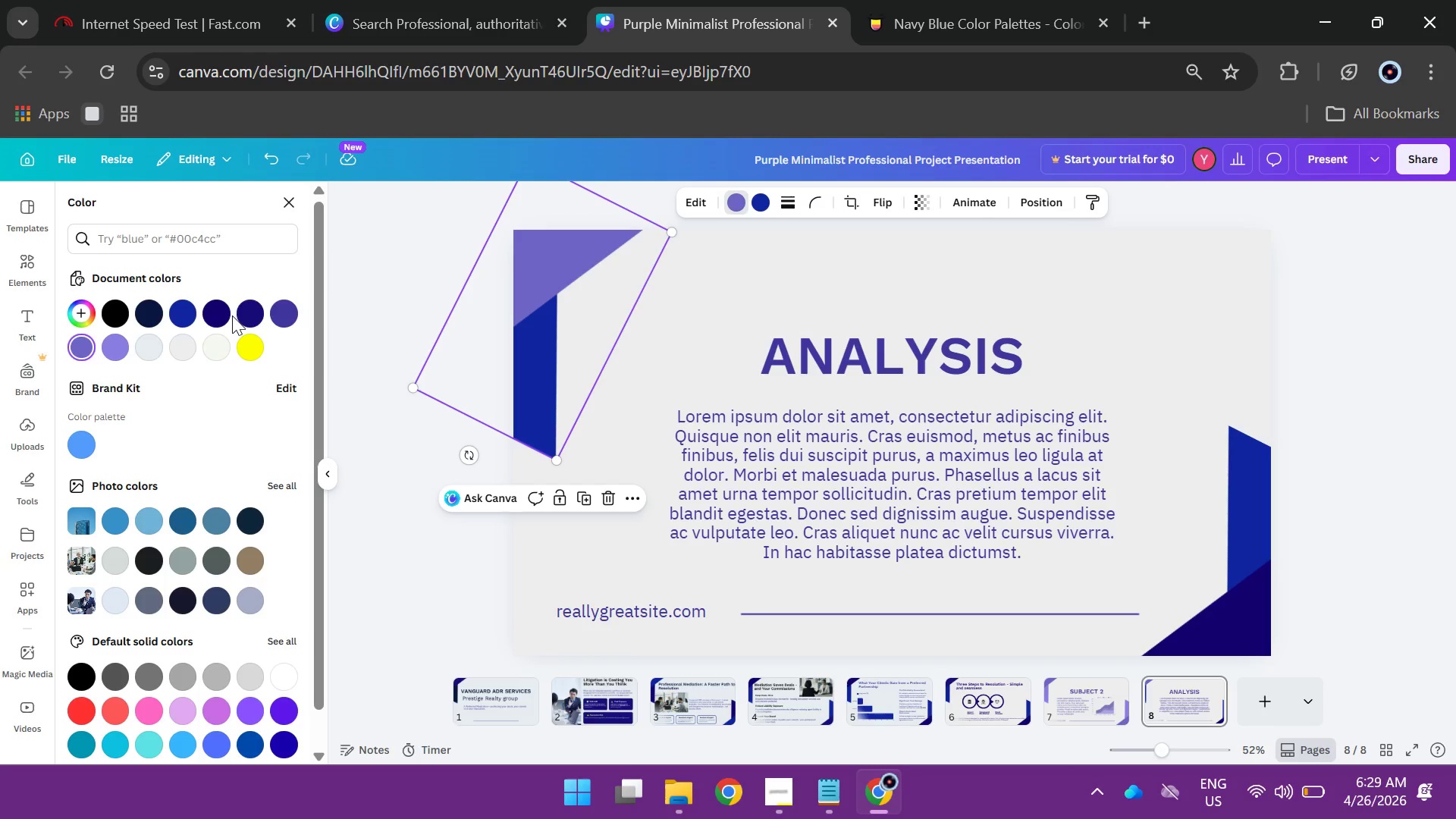 
left_click([221, 315])
 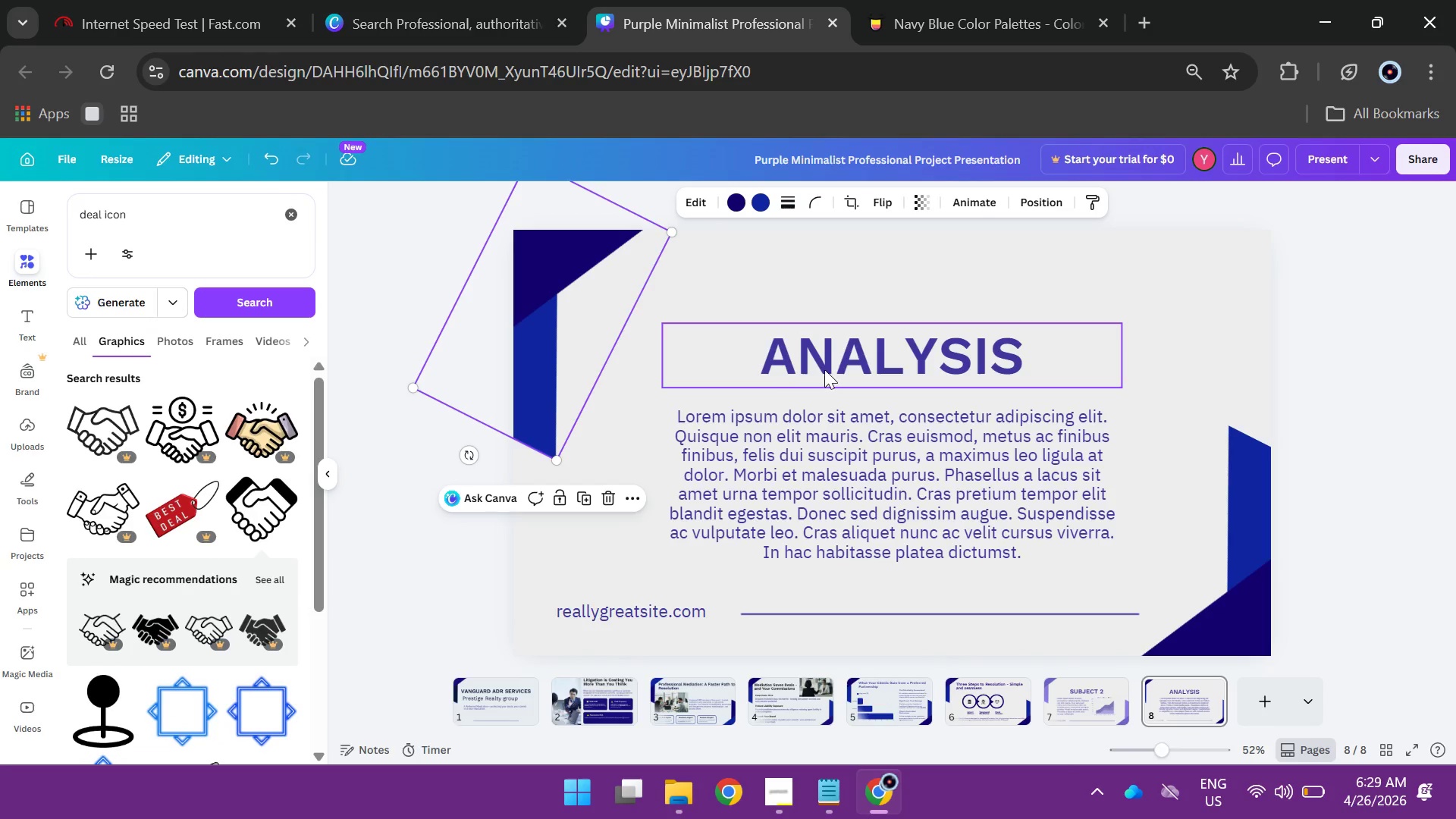 
double_click([824, 369])
 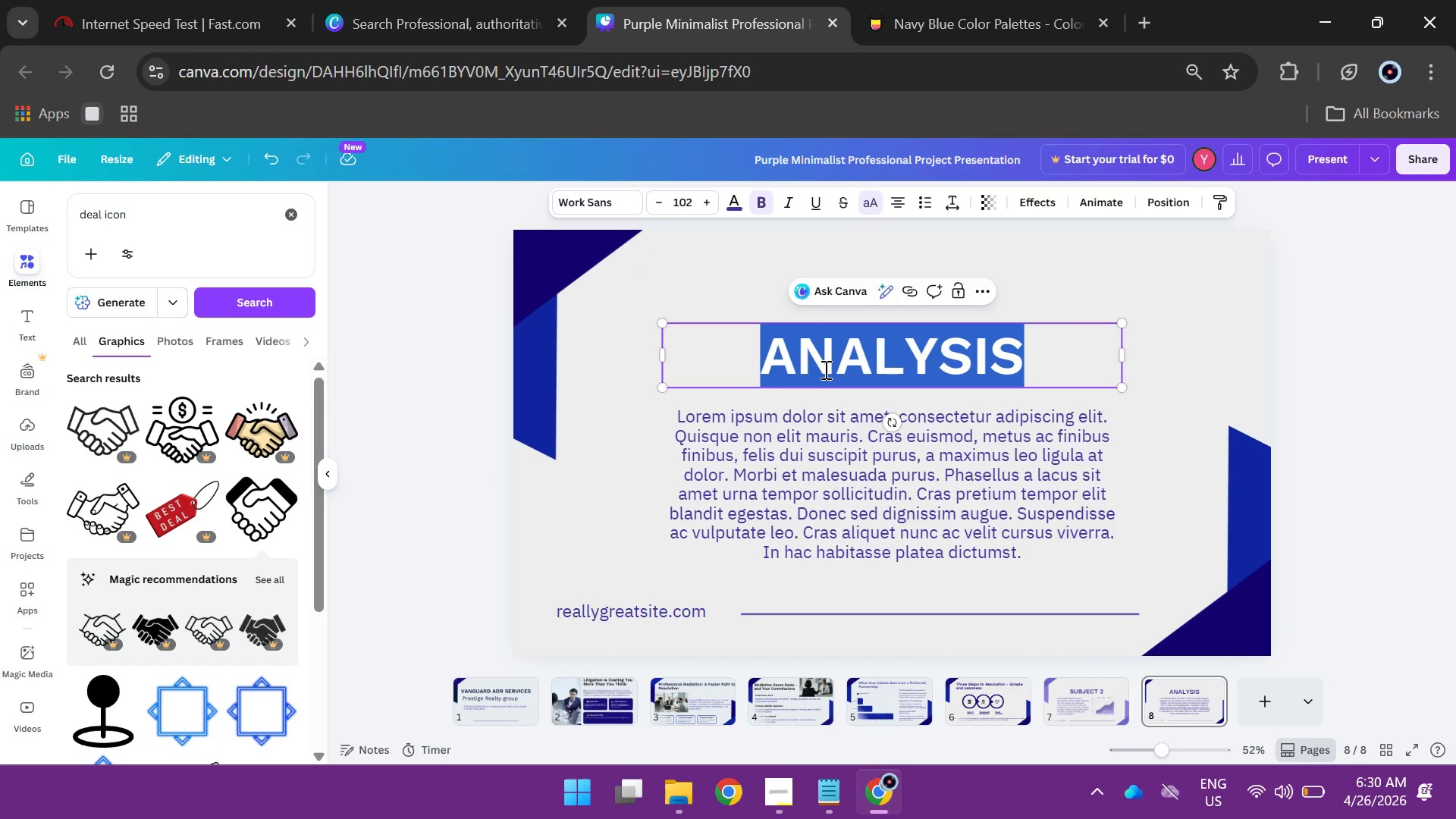 
type(Meet )
 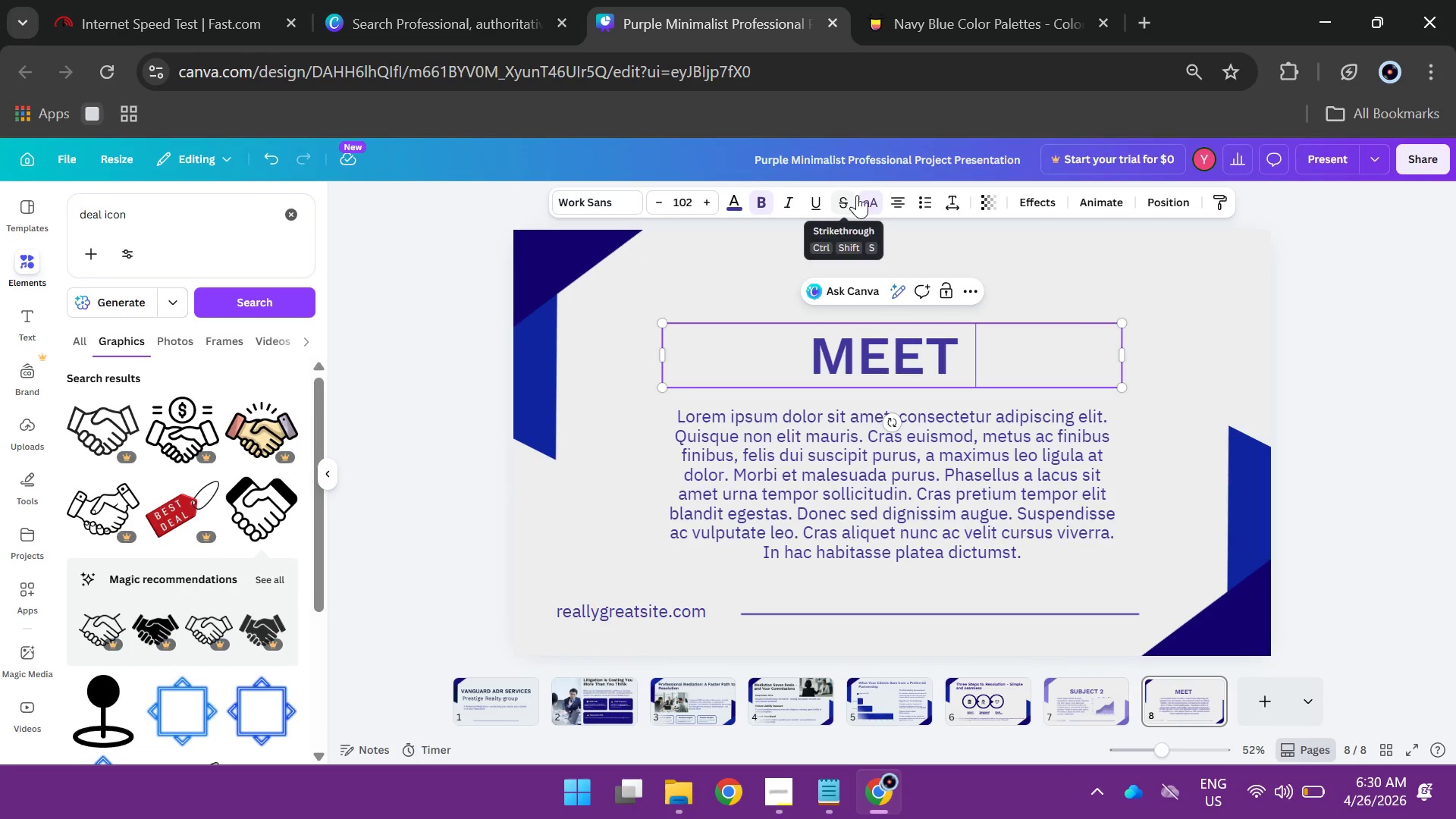 
left_click([860, 197])
 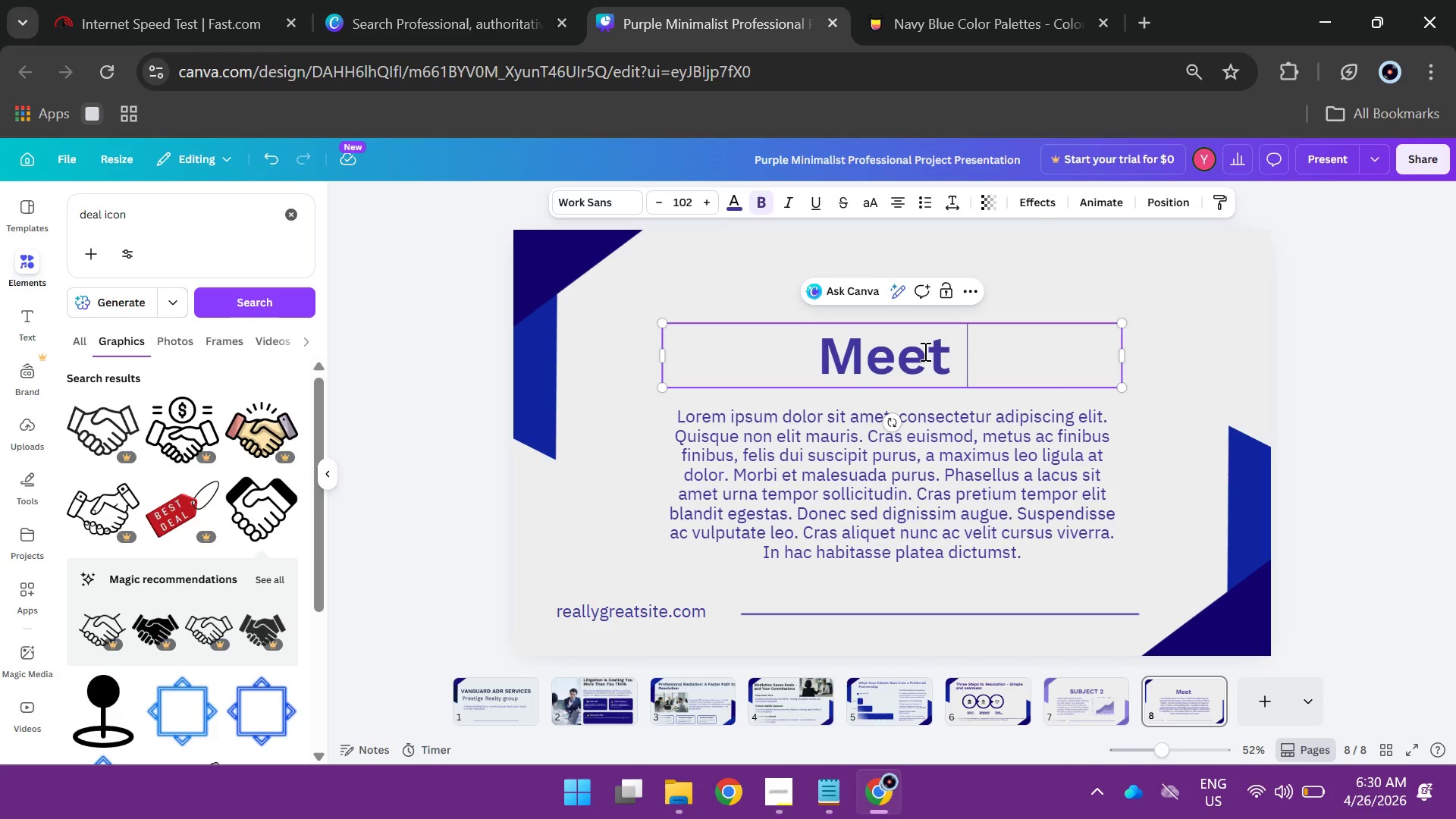 
type(The Mediators Beha)
key(Backspace)
type(ind Vabguard ADr\R)
 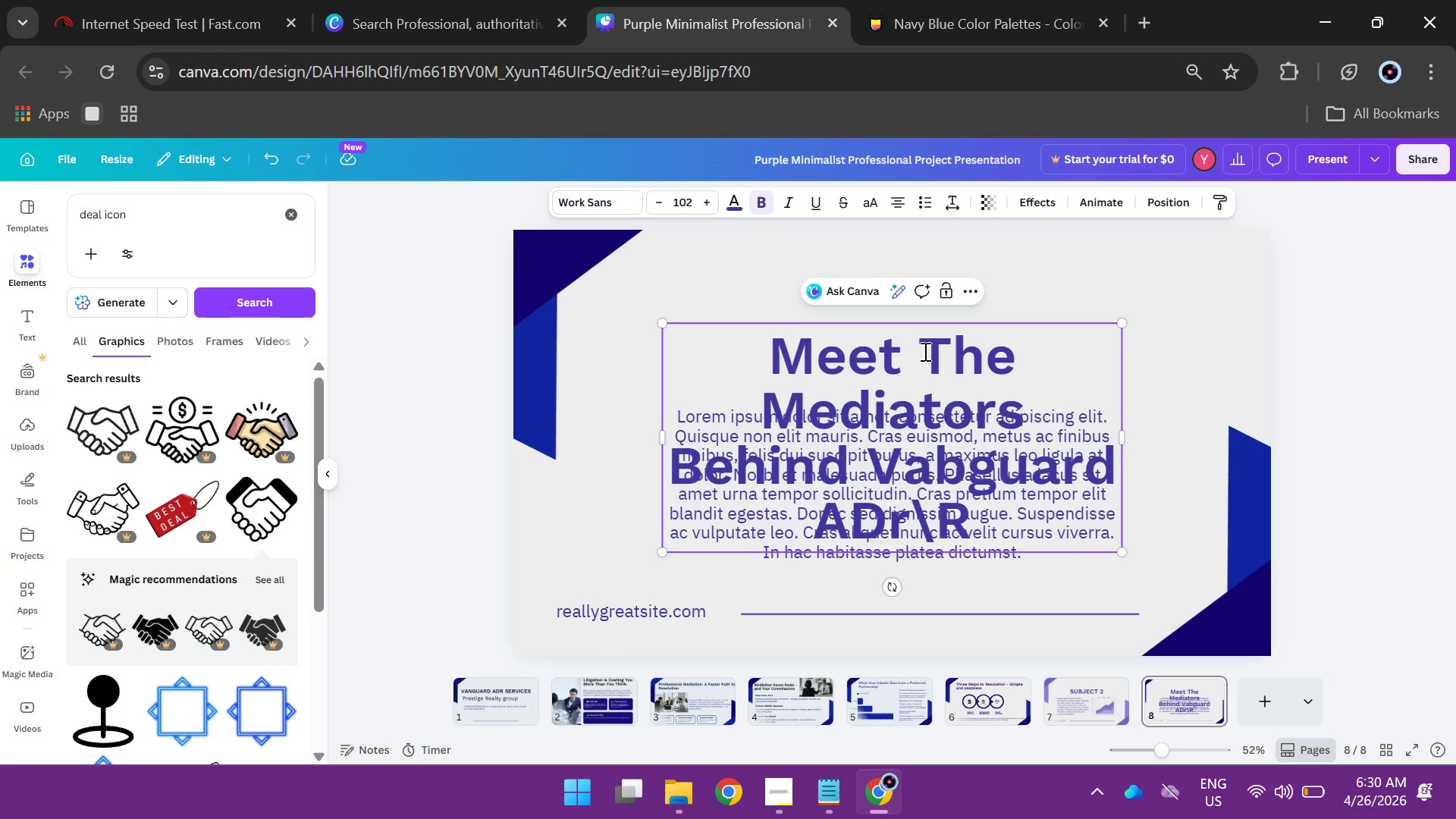 
key(ArrowLeft)
 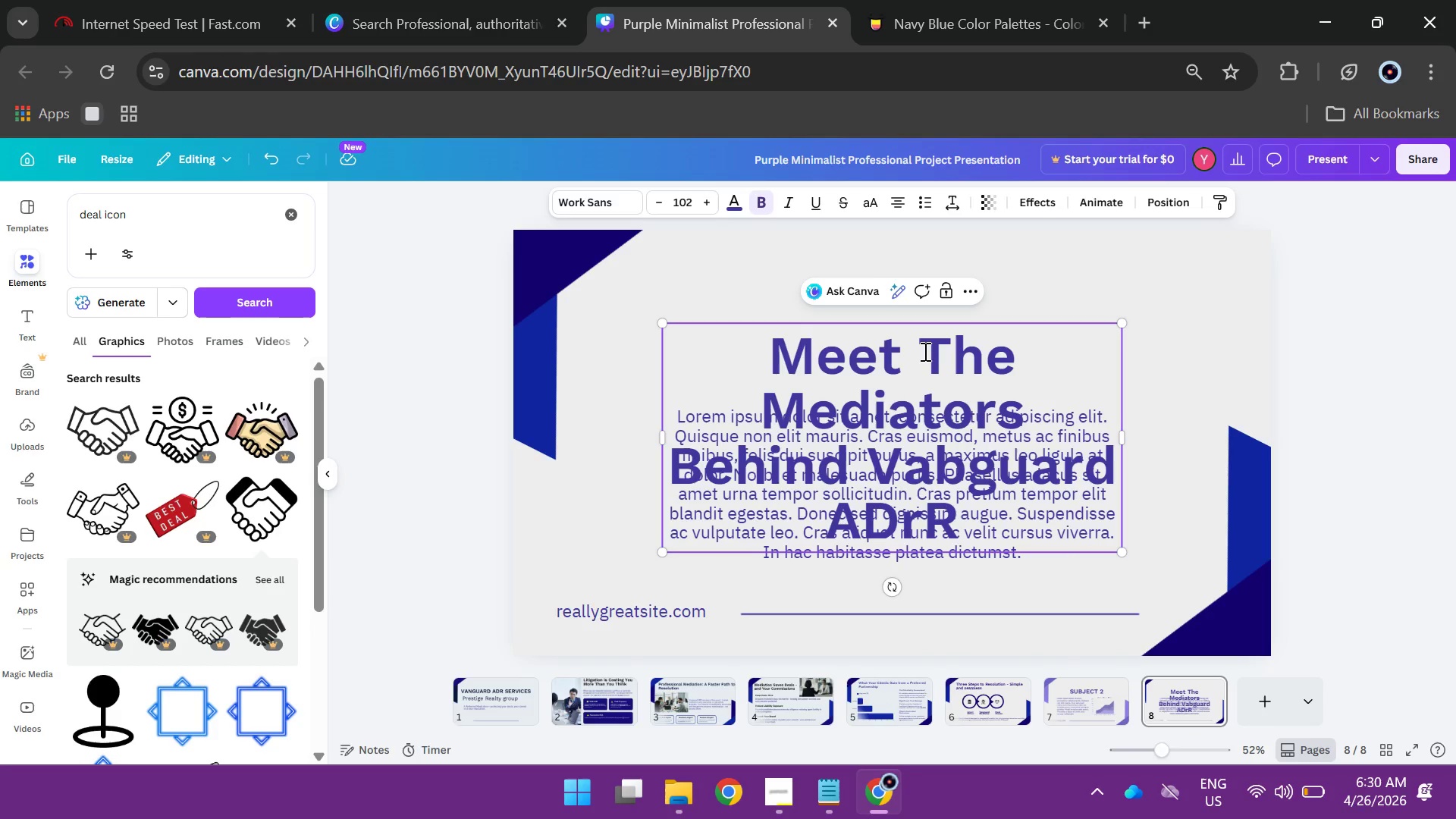 
key(Backspace)
 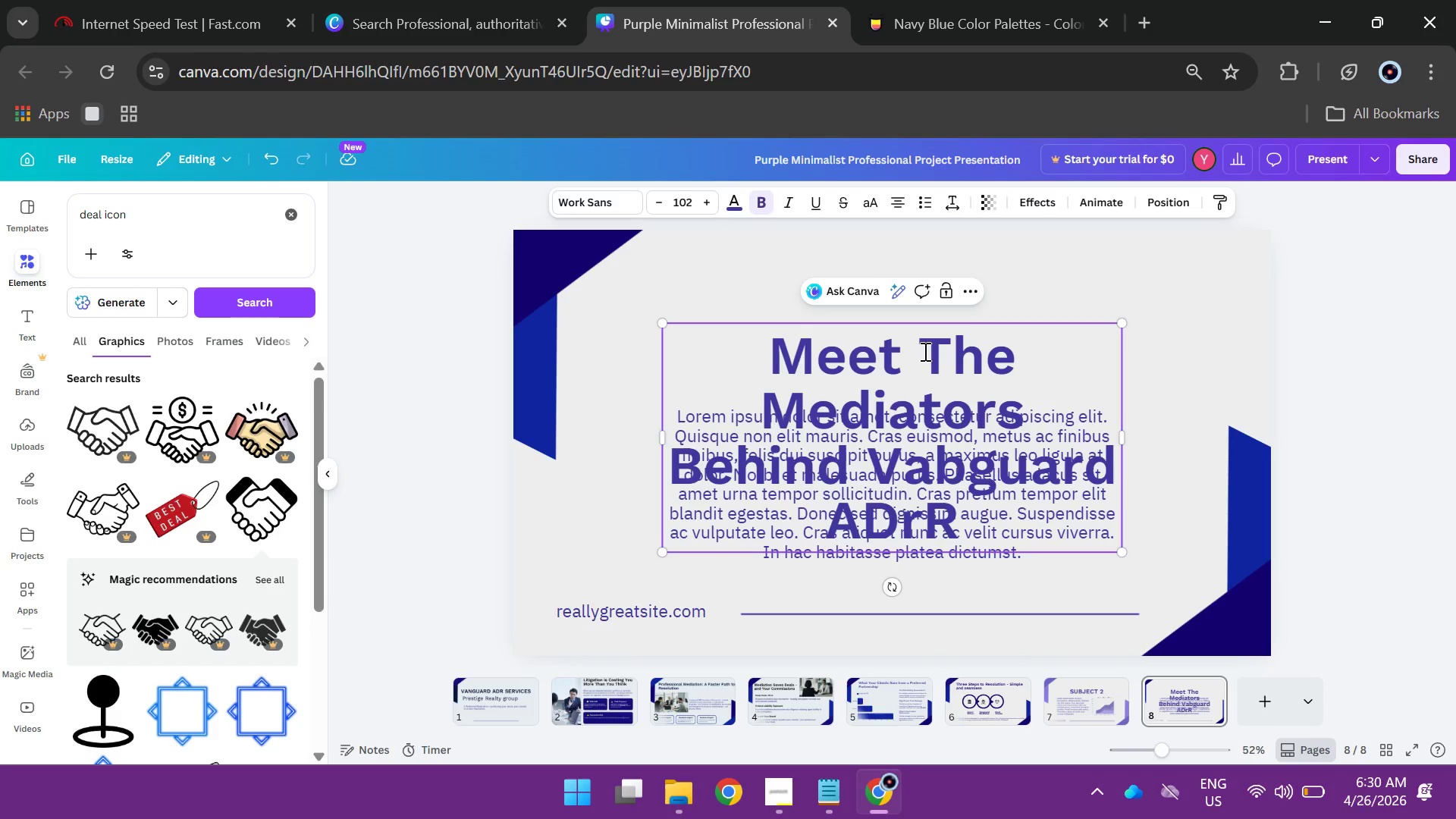 
key(Backspace)
 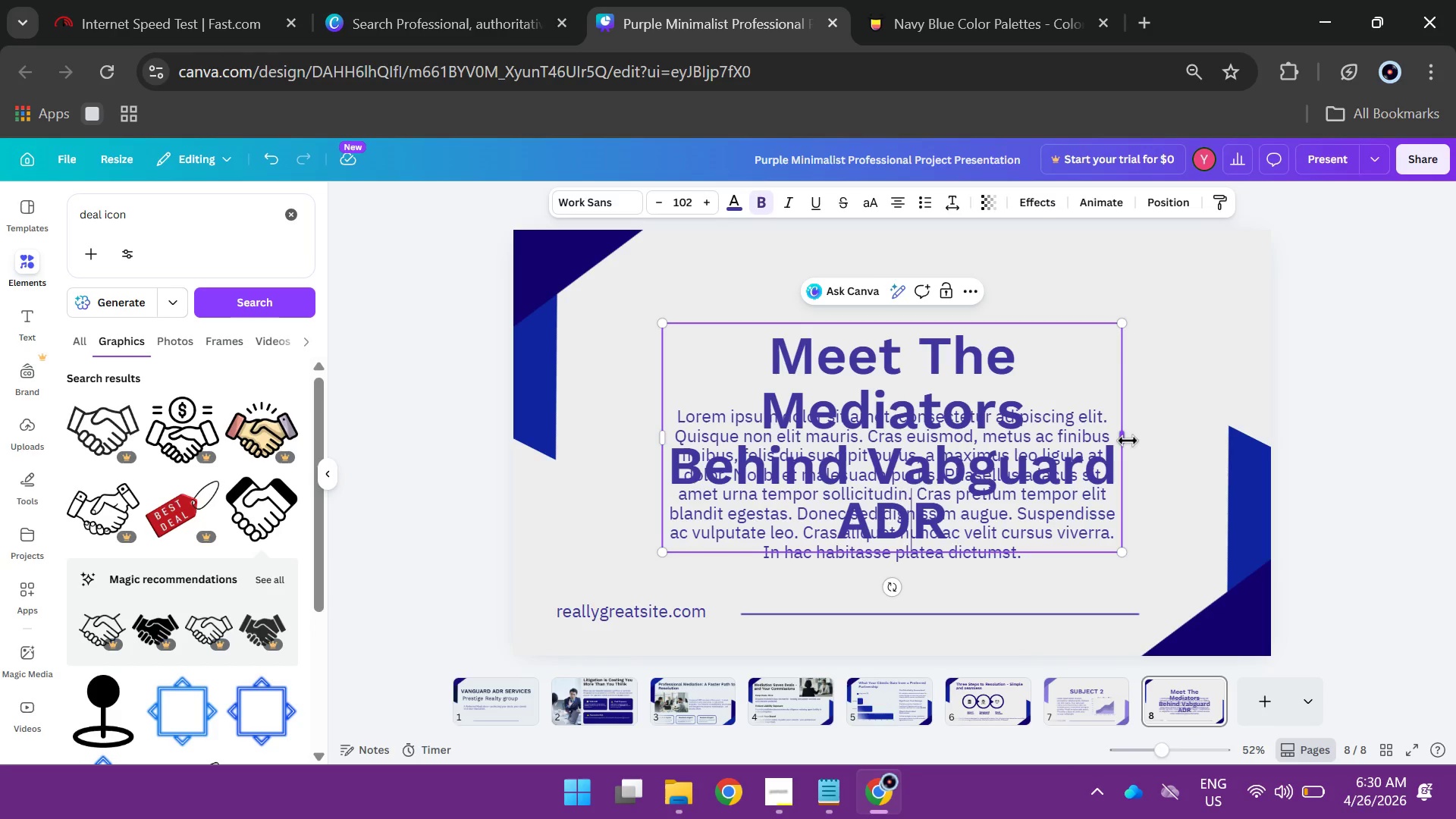 
left_click_drag(start_coordinate=[1128, 441], to_coordinate=[1263, 375])
 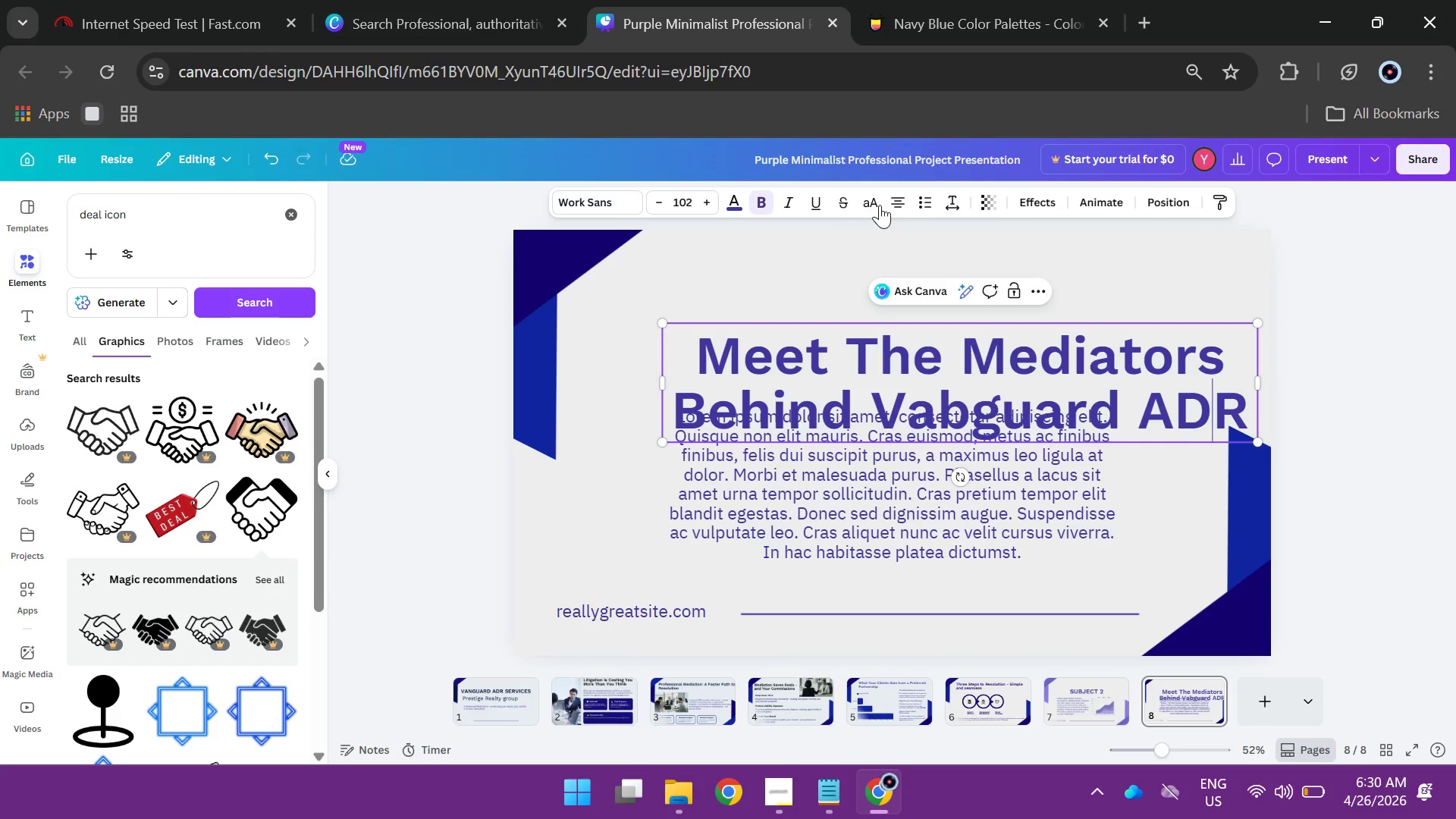 
left_click([897, 202])
 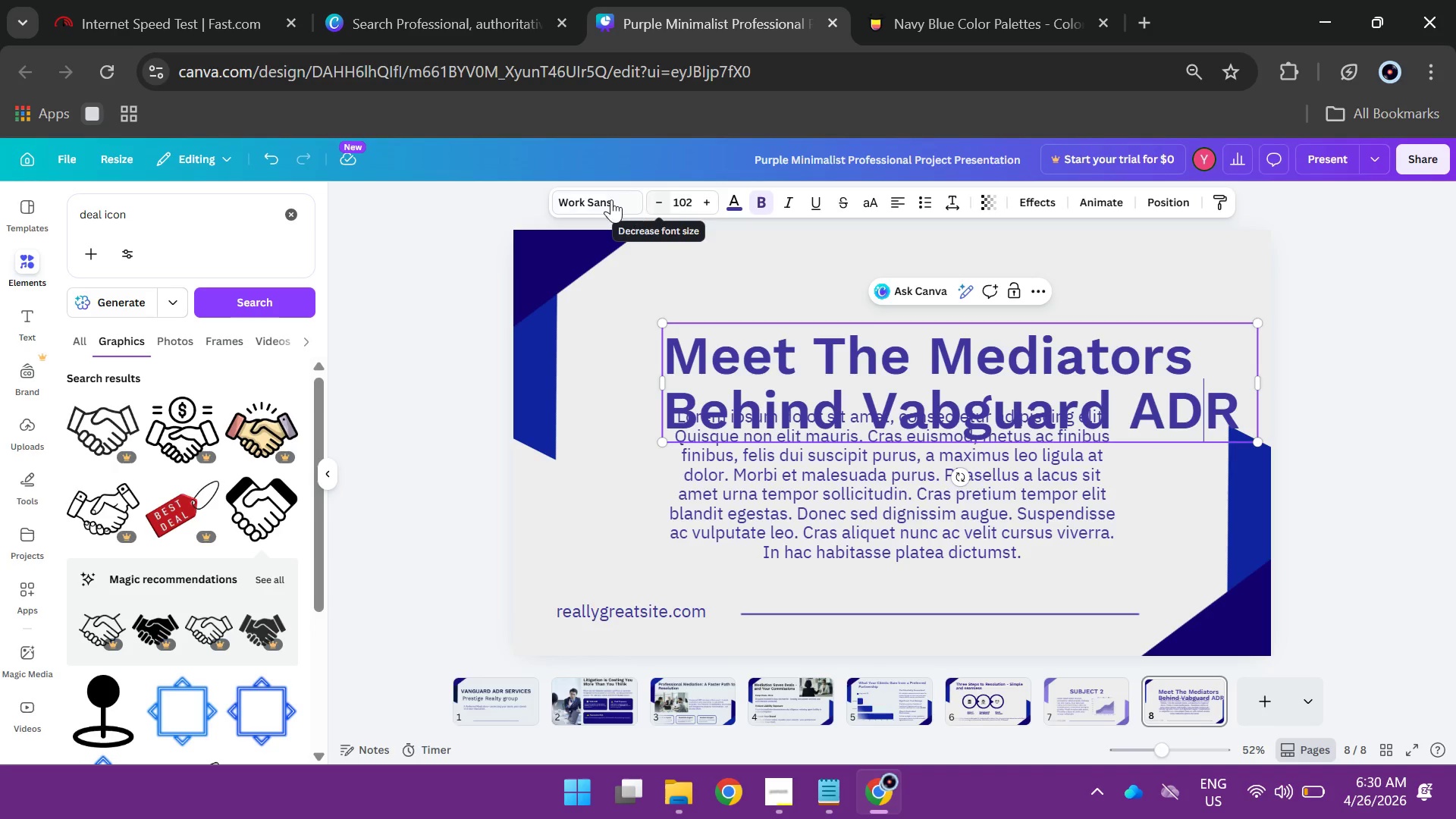 
left_click([604, 199])
 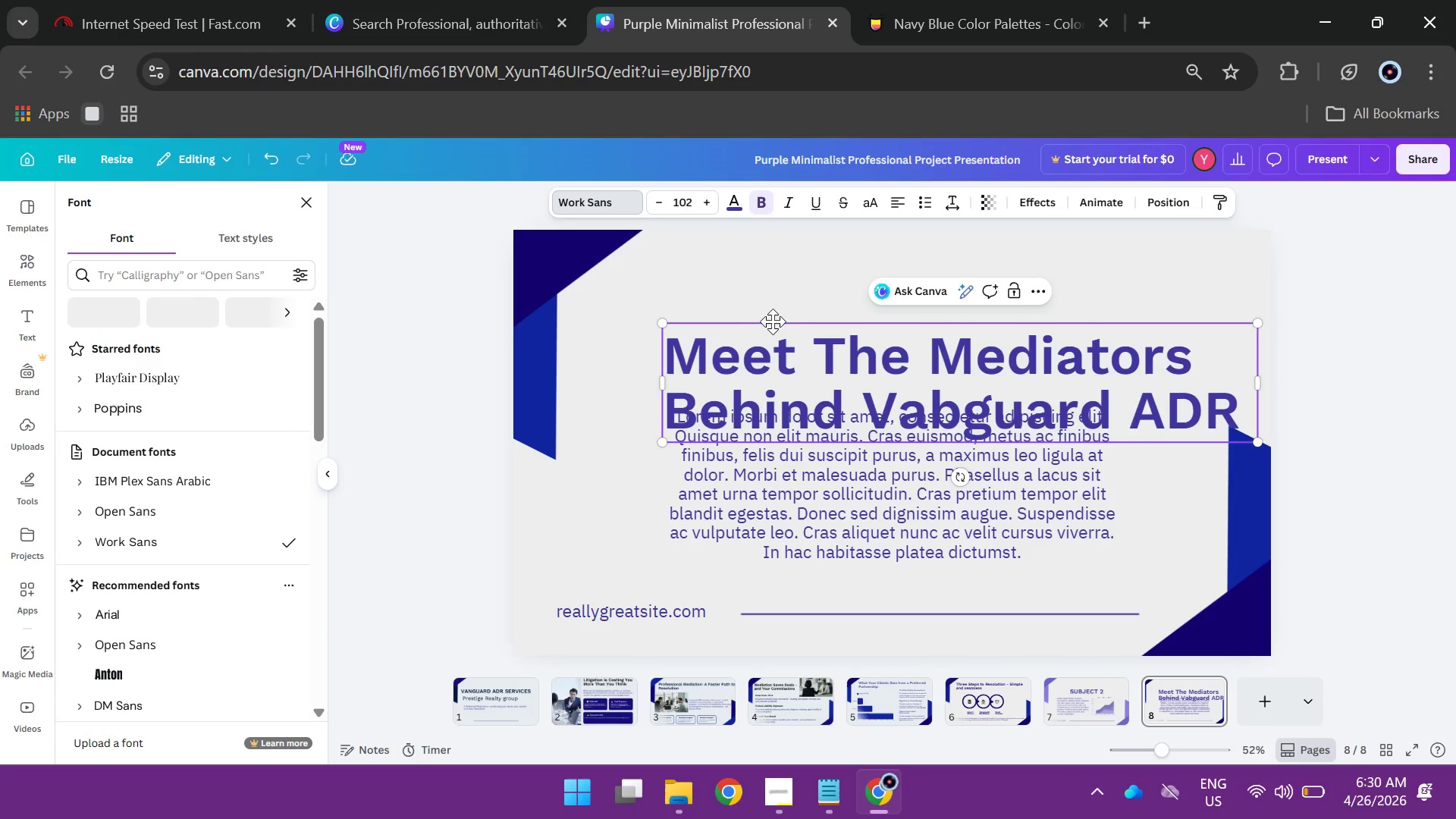 
left_click([795, 297])
 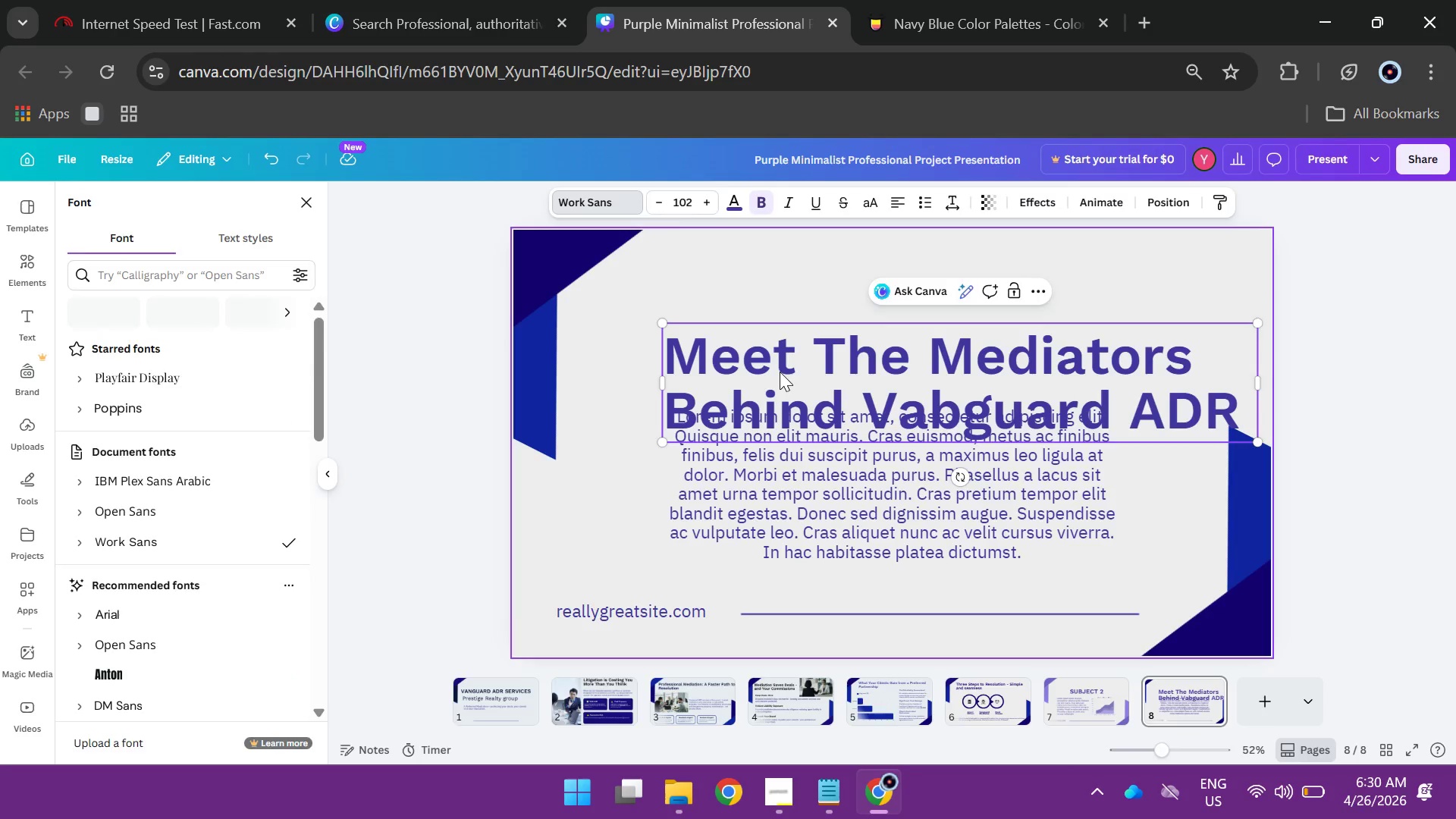 
left_click([780, 372])
 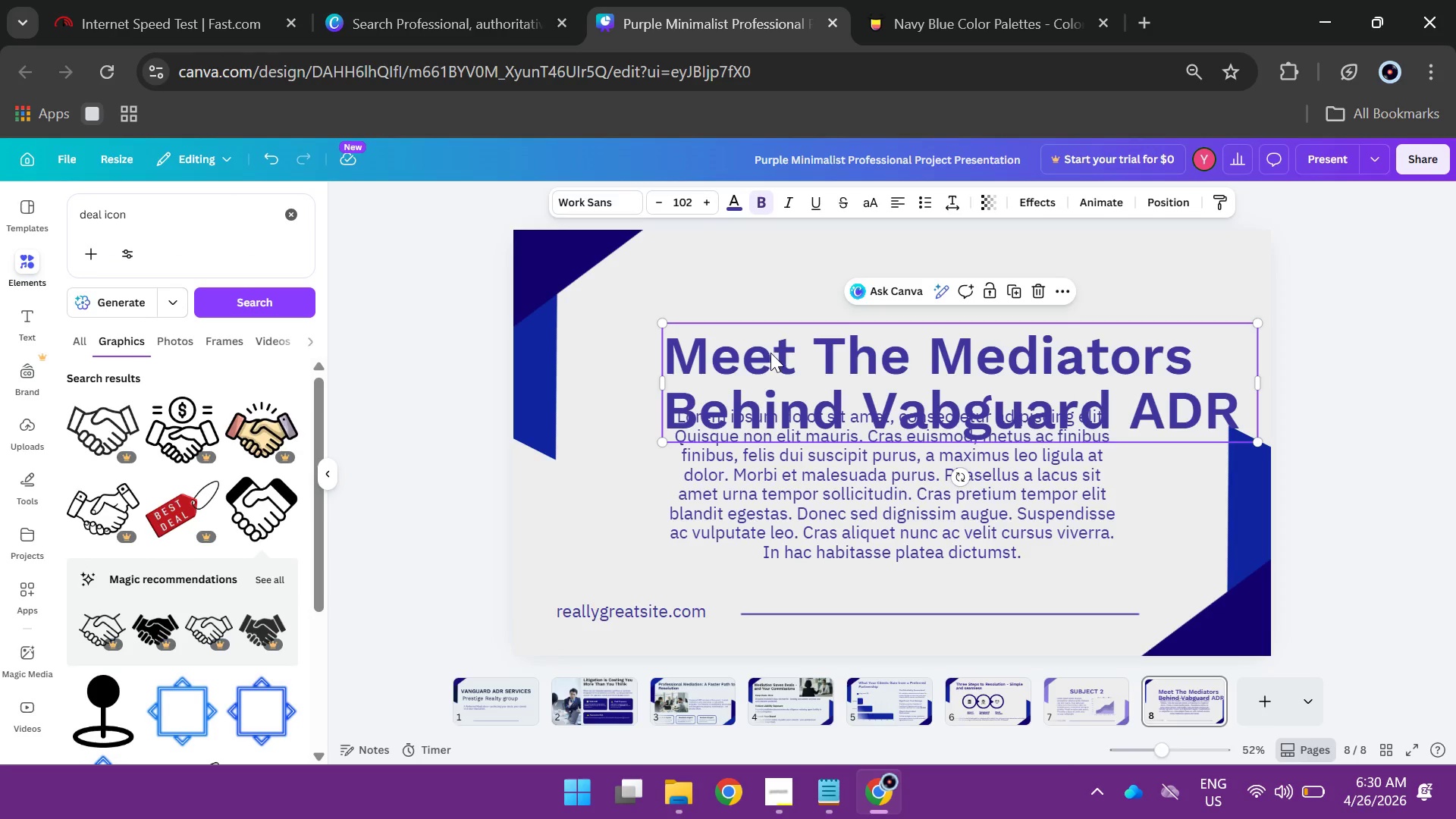 
left_click_drag(start_coordinate=[769, 353], to_coordinate=[761, 301])
 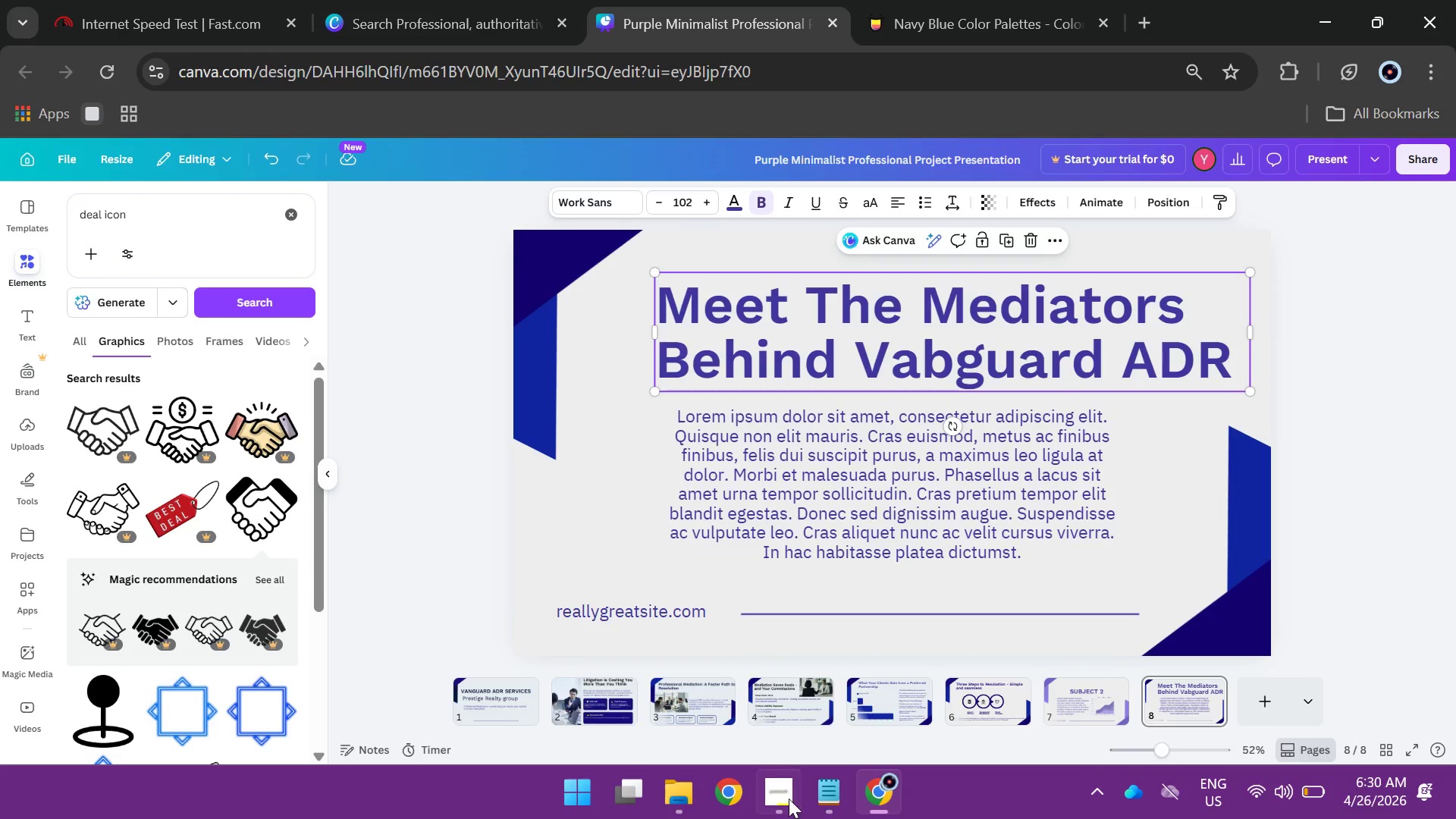 
left_click([780, 814])